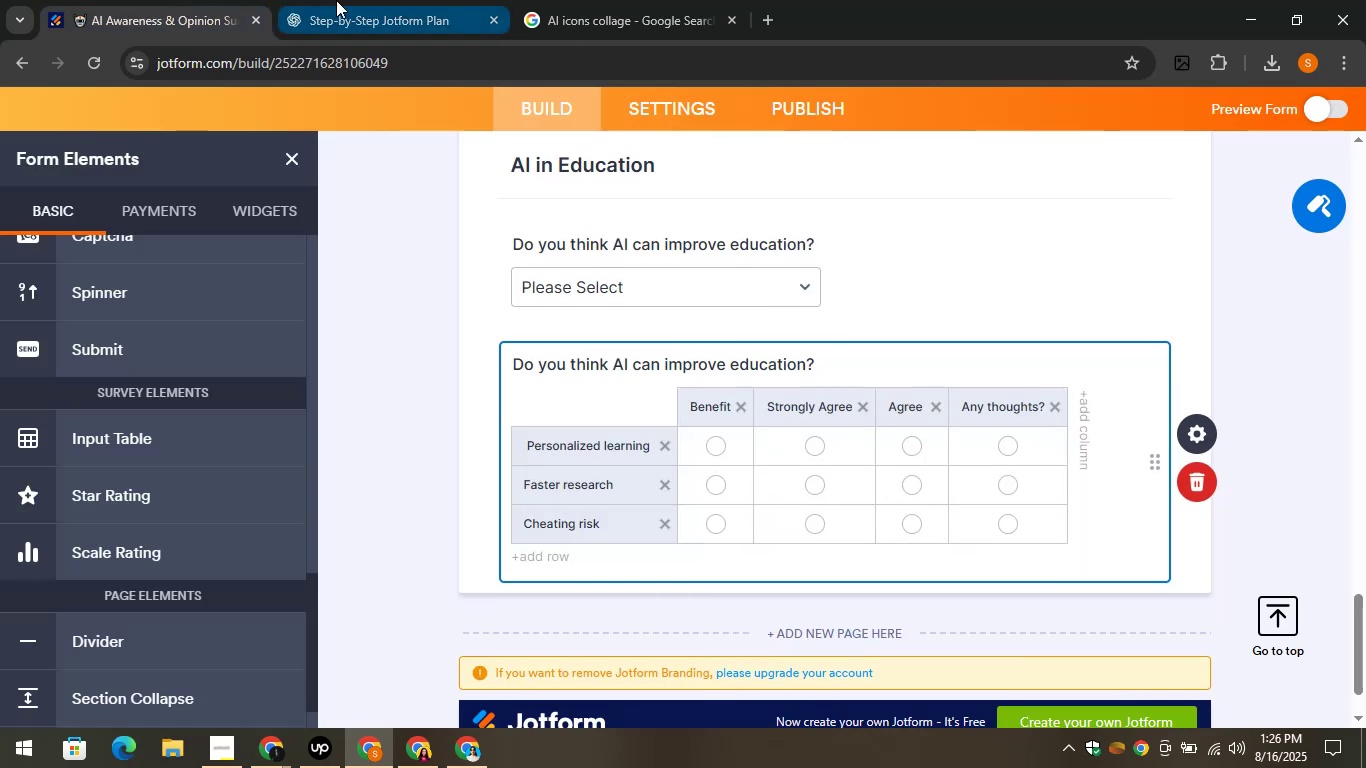 
left_click([336, 0])
 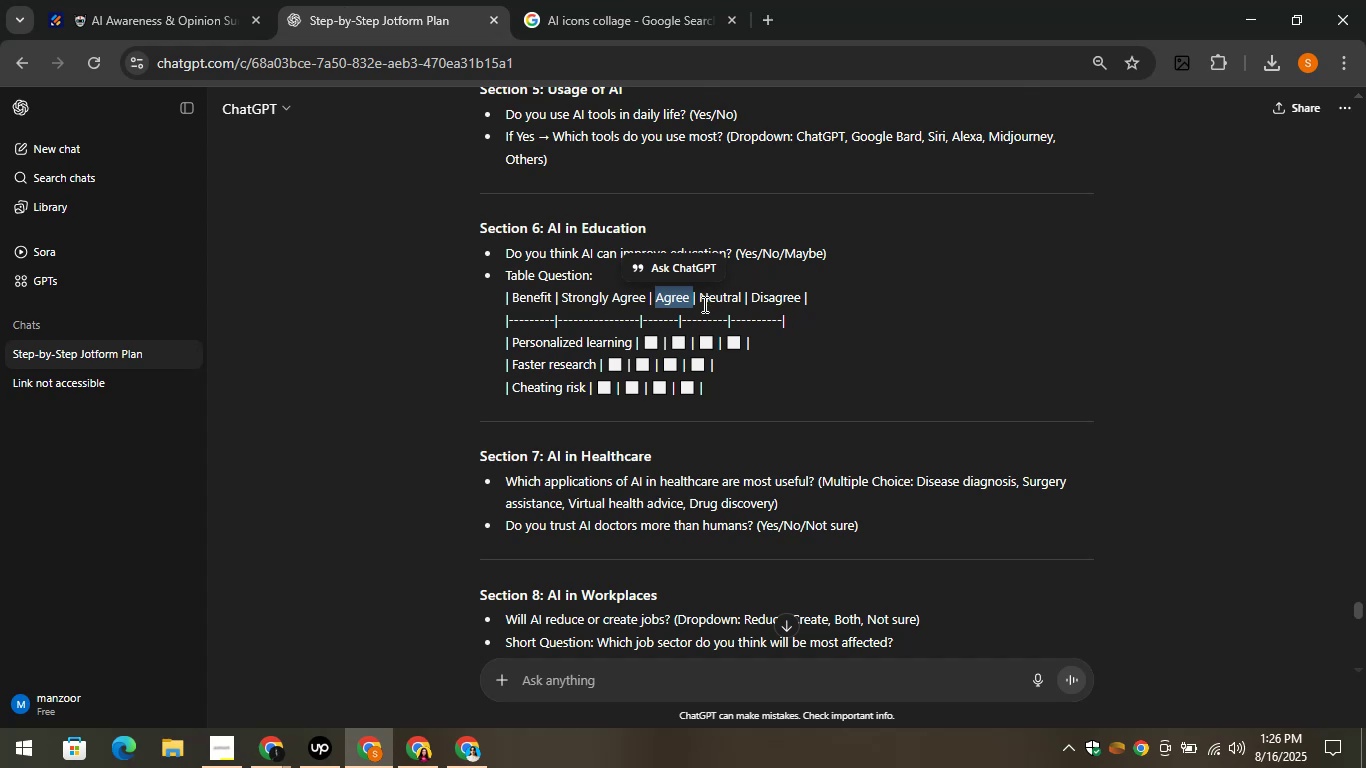 
left_click_drag(start_coordinate=[697, 304], to_coordinate=[737, 306])
 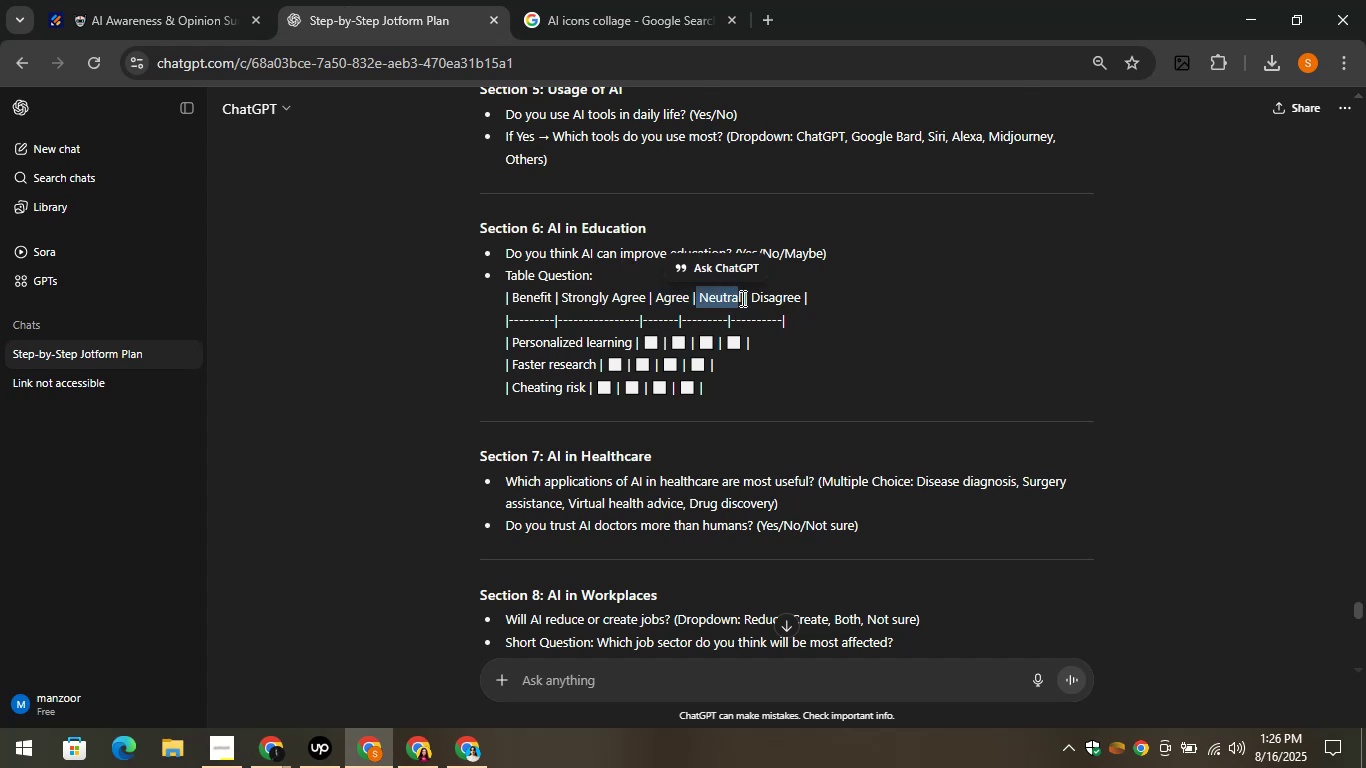 
left_click_drag(start_coordinate=[743, 298], to_coordinate=[698, 296])
 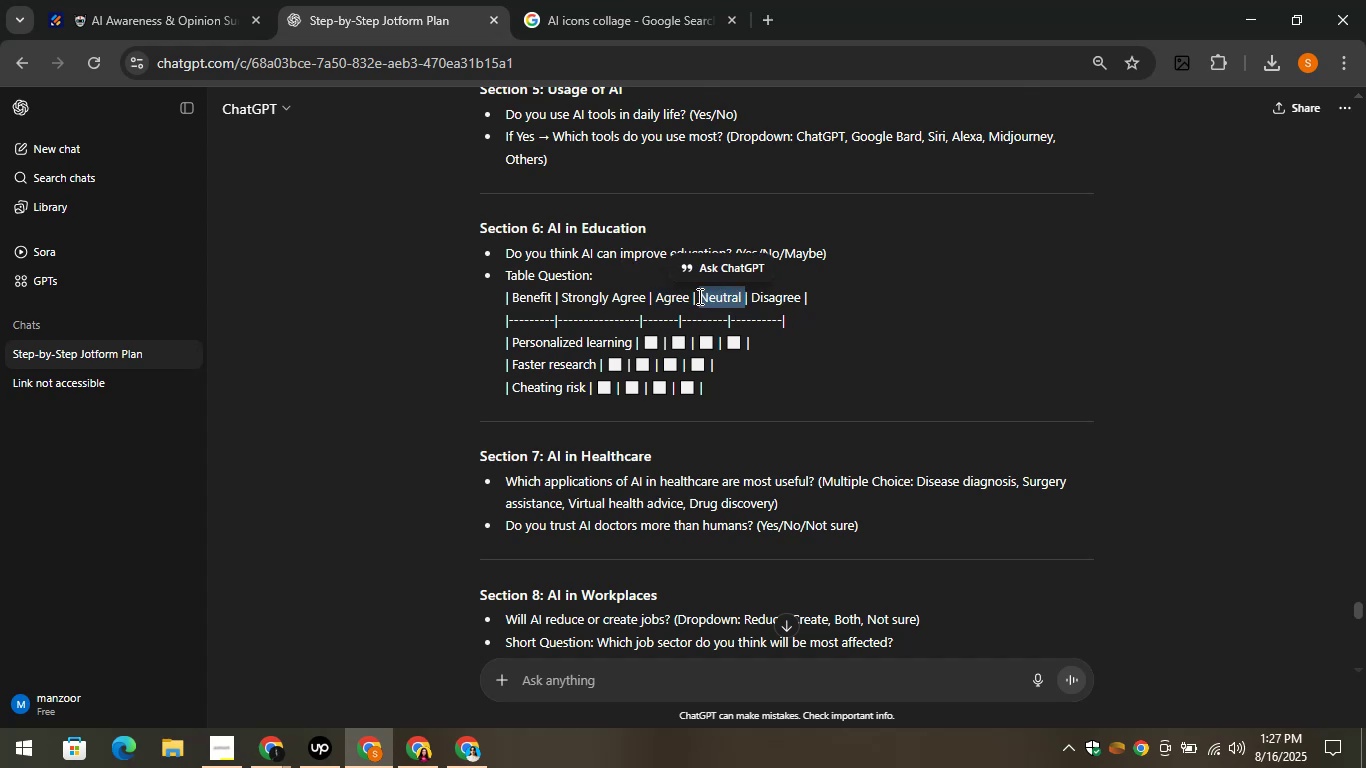 
key(Control+C)
 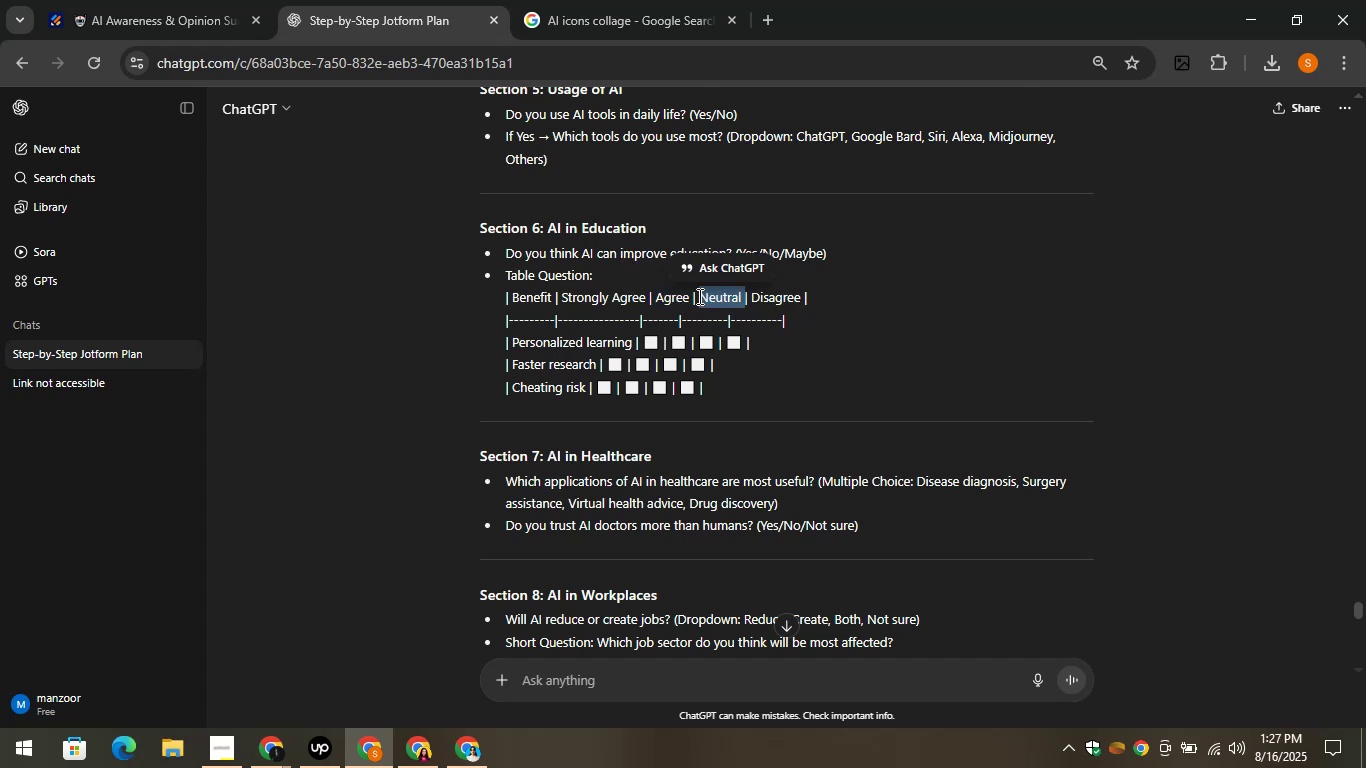 
key(Control+C)
 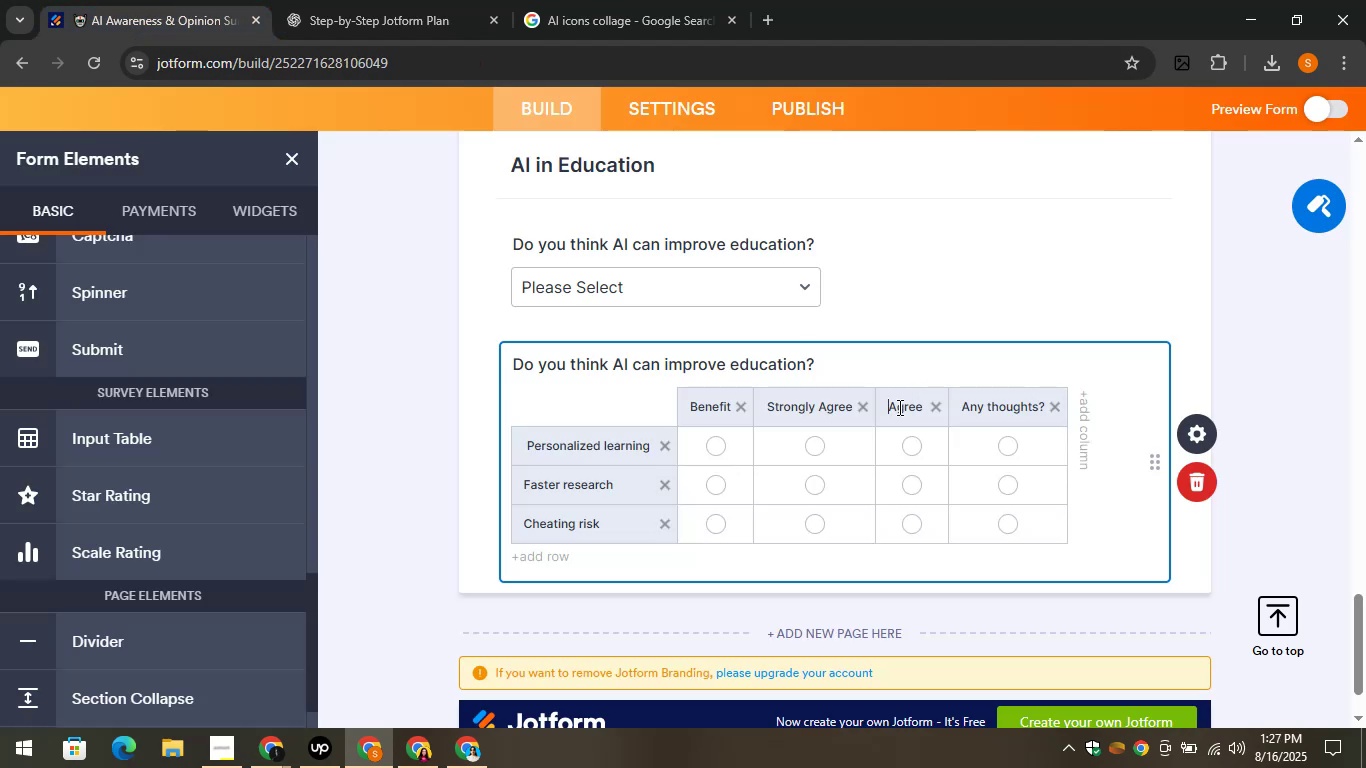 
left_click([970, 416])
 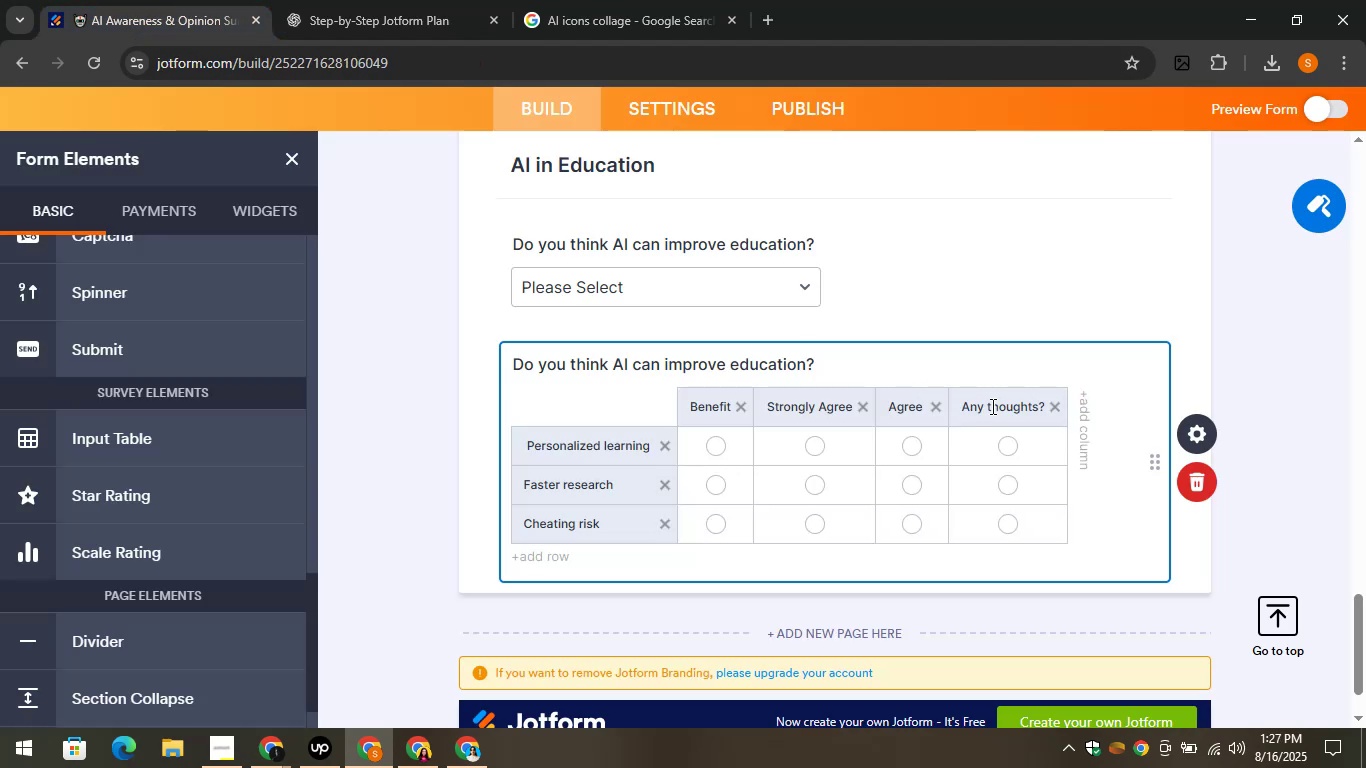 
left_click([991, 406])
 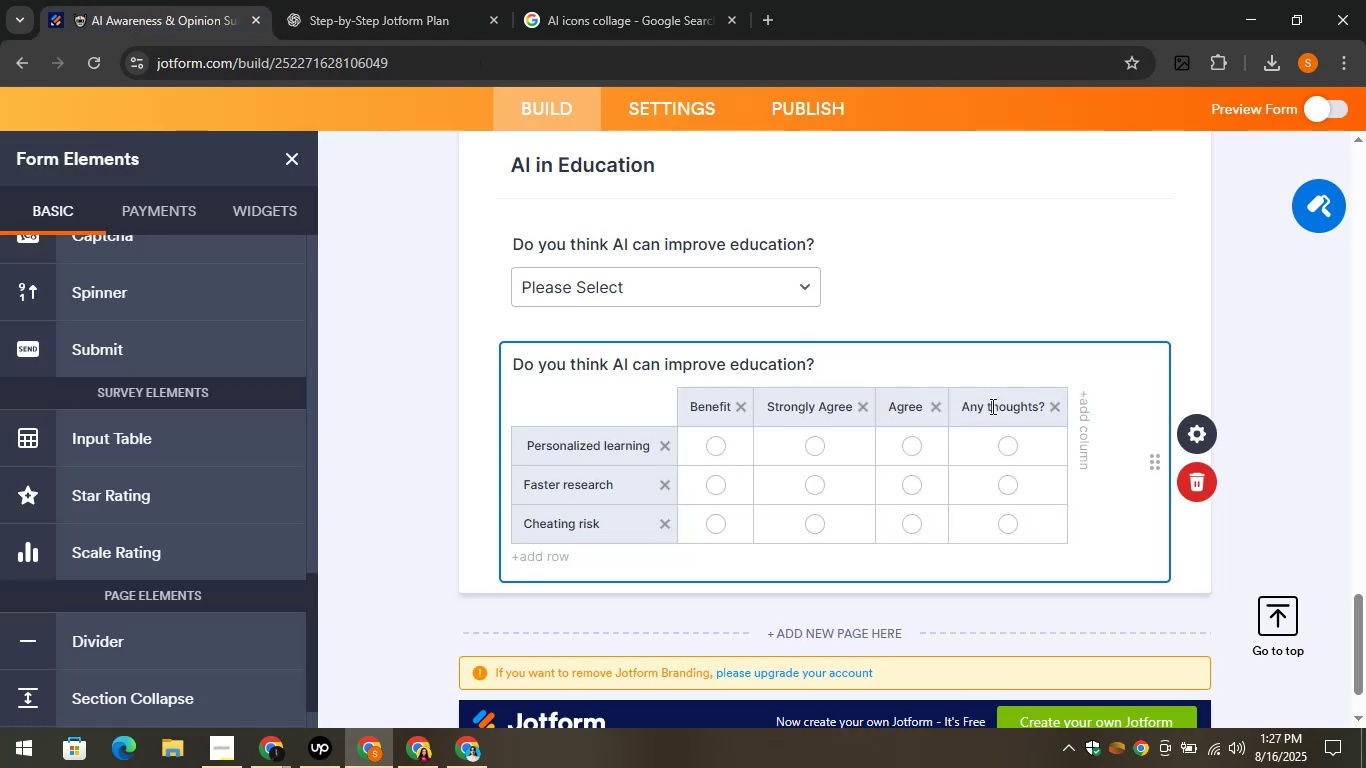 
key(Control+A)
 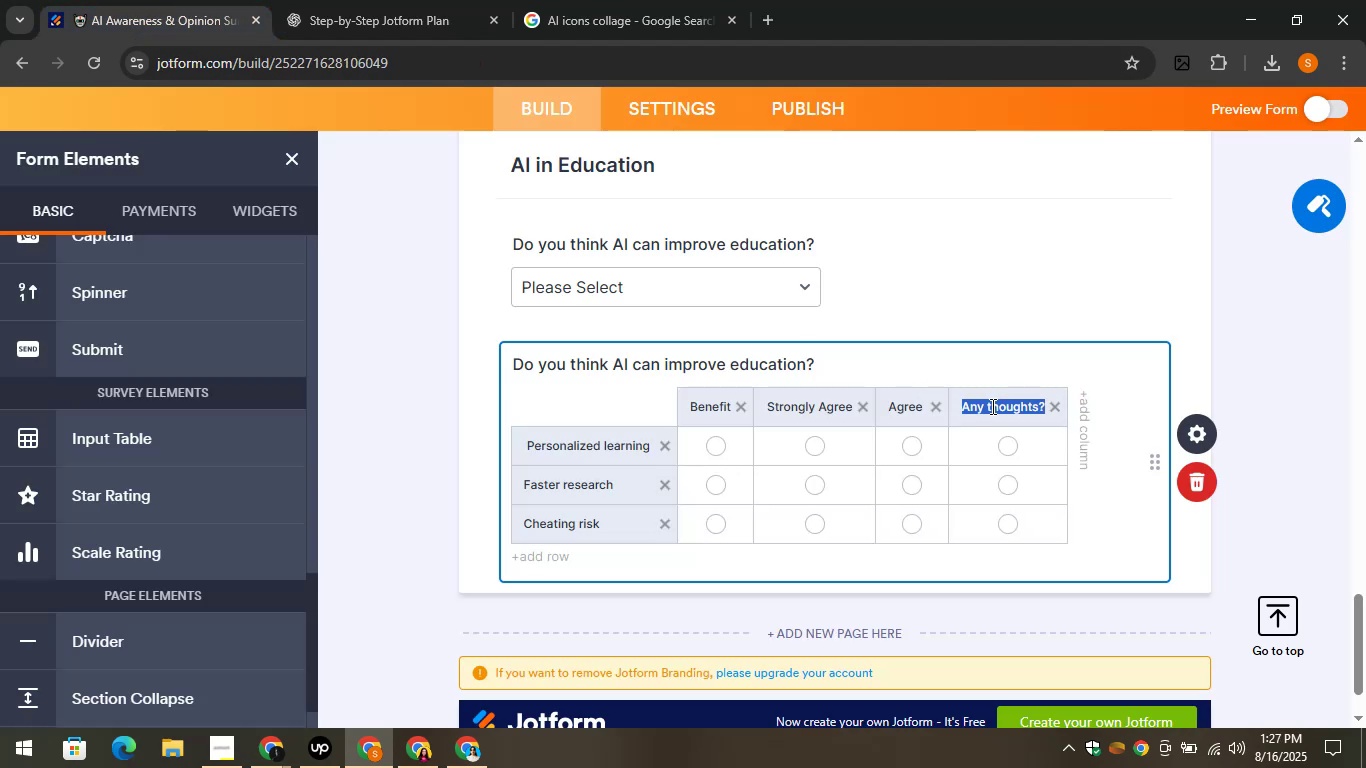 
key(Control+V)
 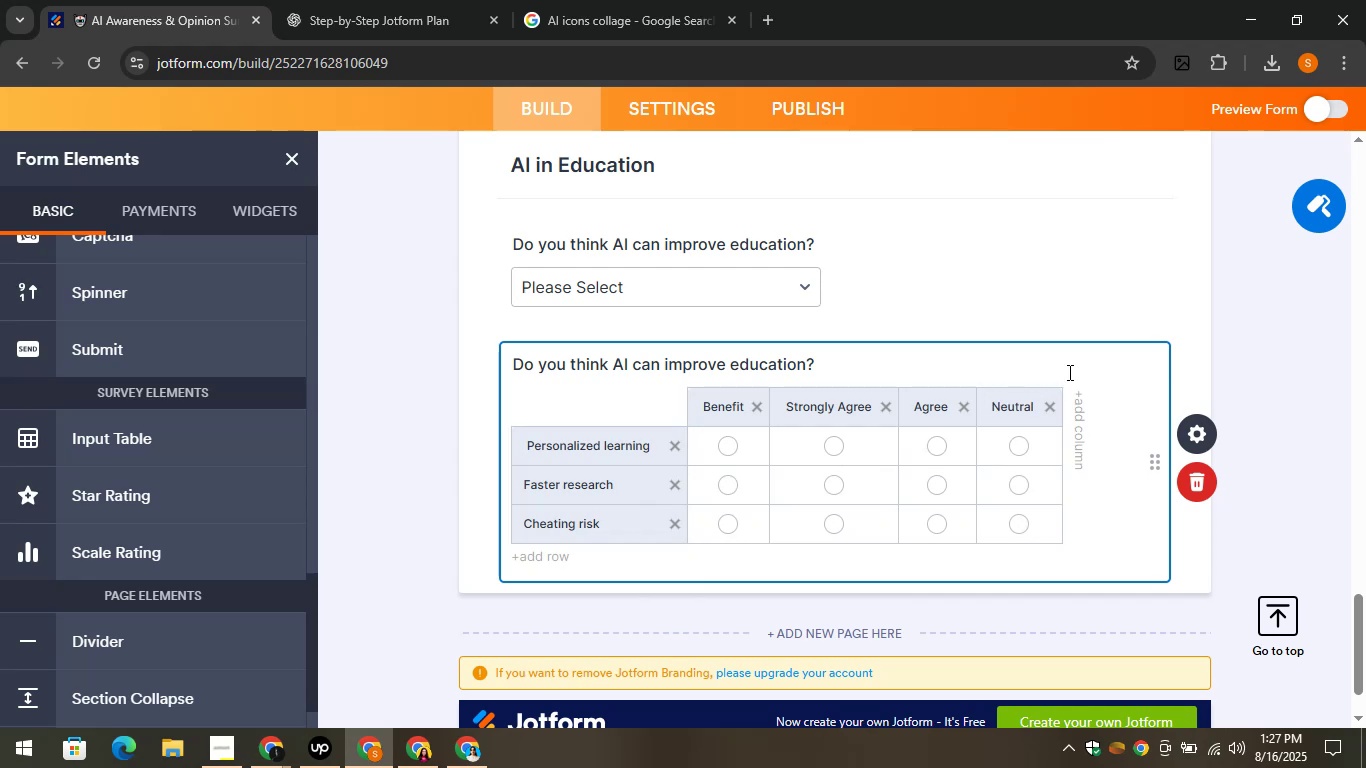 
left_click([1068, 372])
 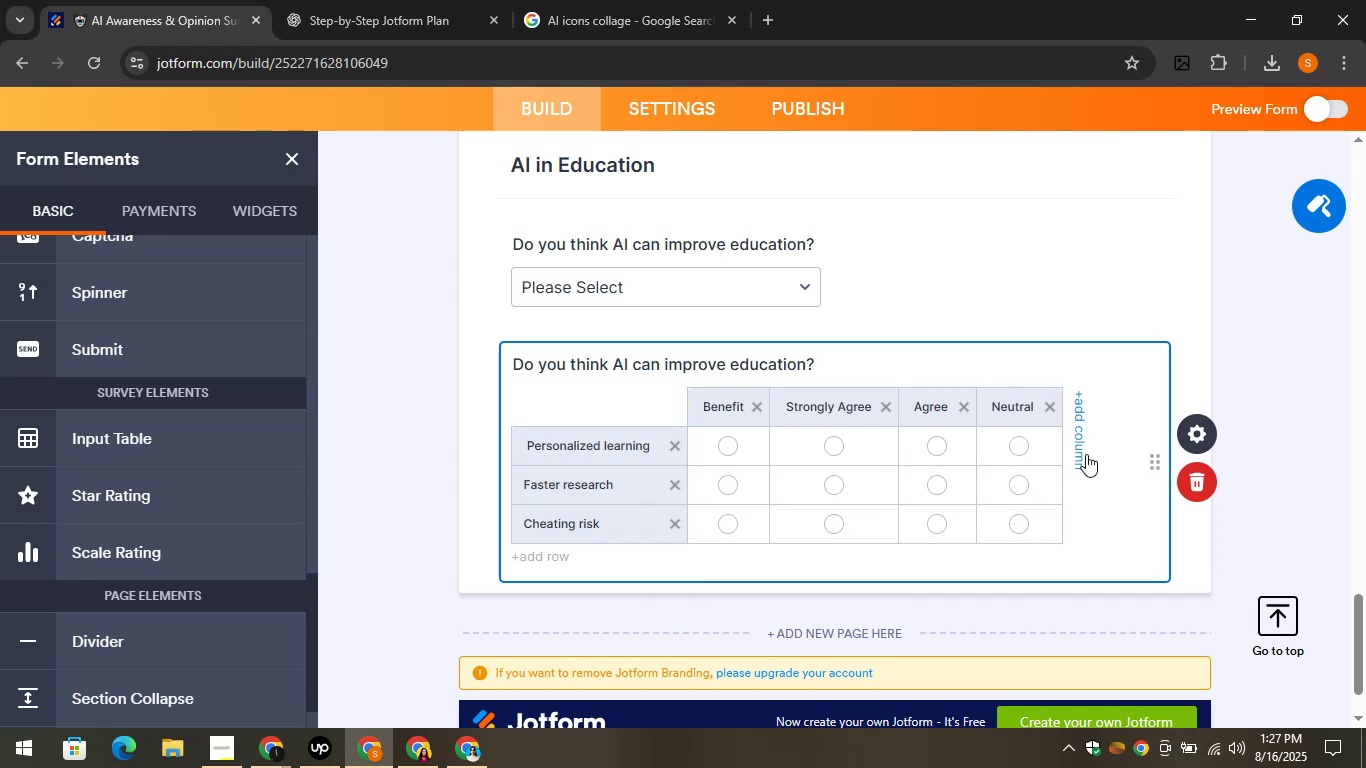 
left_click([1081, 440])
 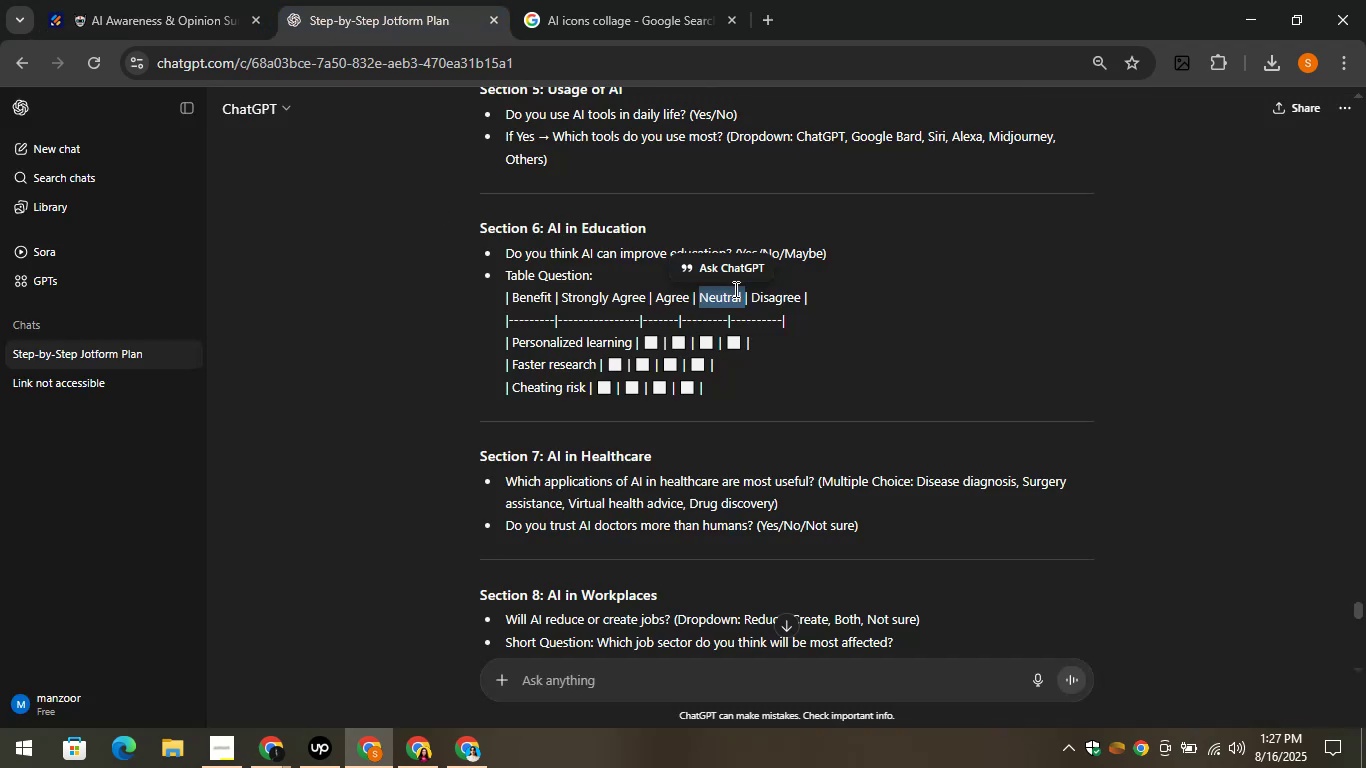 
left_click_drag(start_coordinate=[745, 297], to_coordinate=[770, 300])
 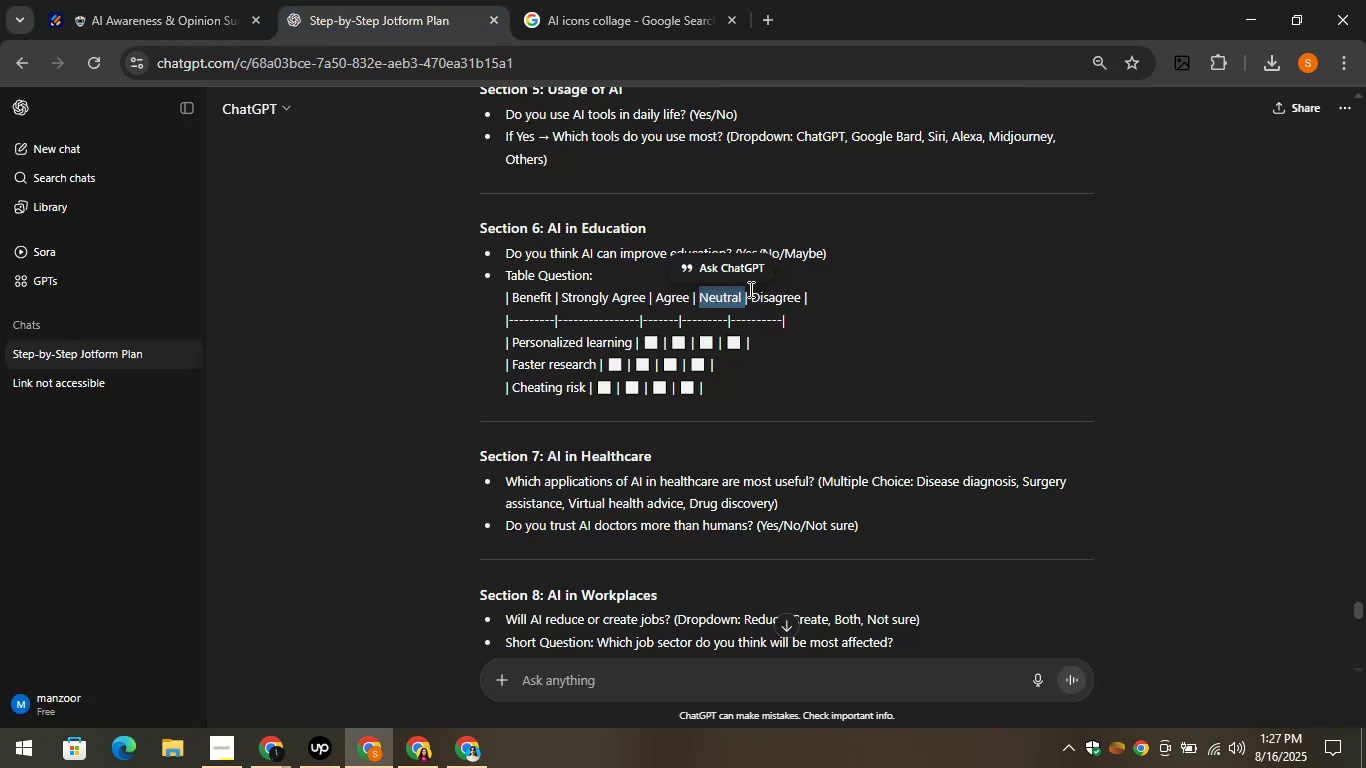 
left_click_drag(start_coordinate=[749, 290], to_coordinate=[805, 298])
 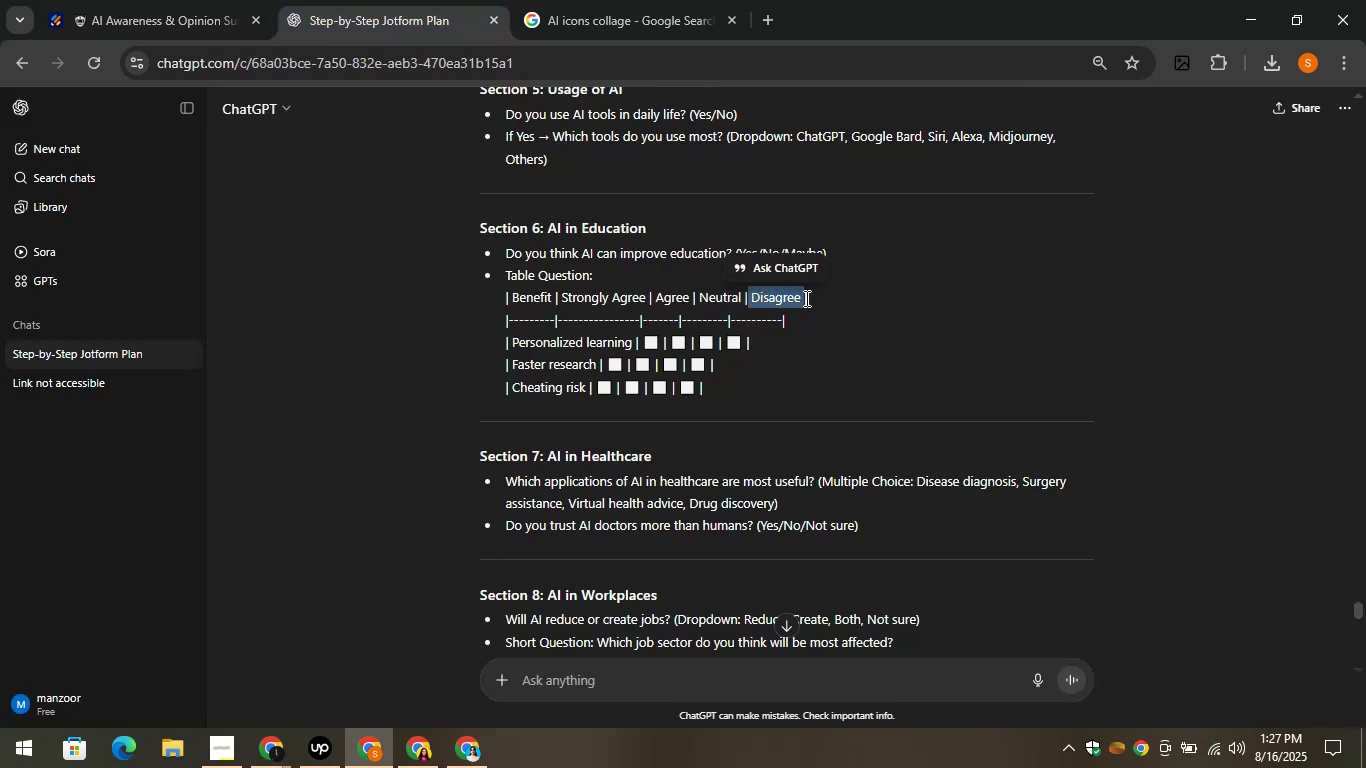 
key(Control+C)
 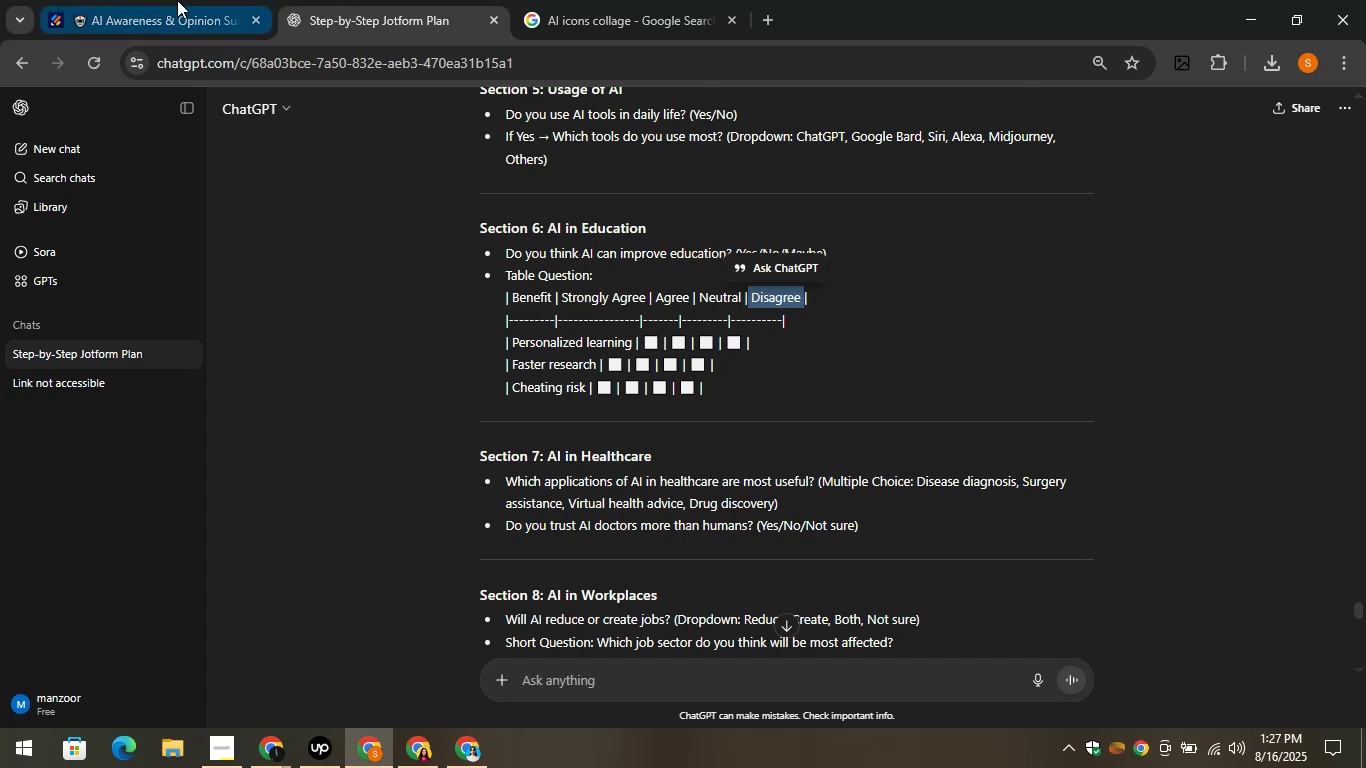 
left_click([175, 0])
 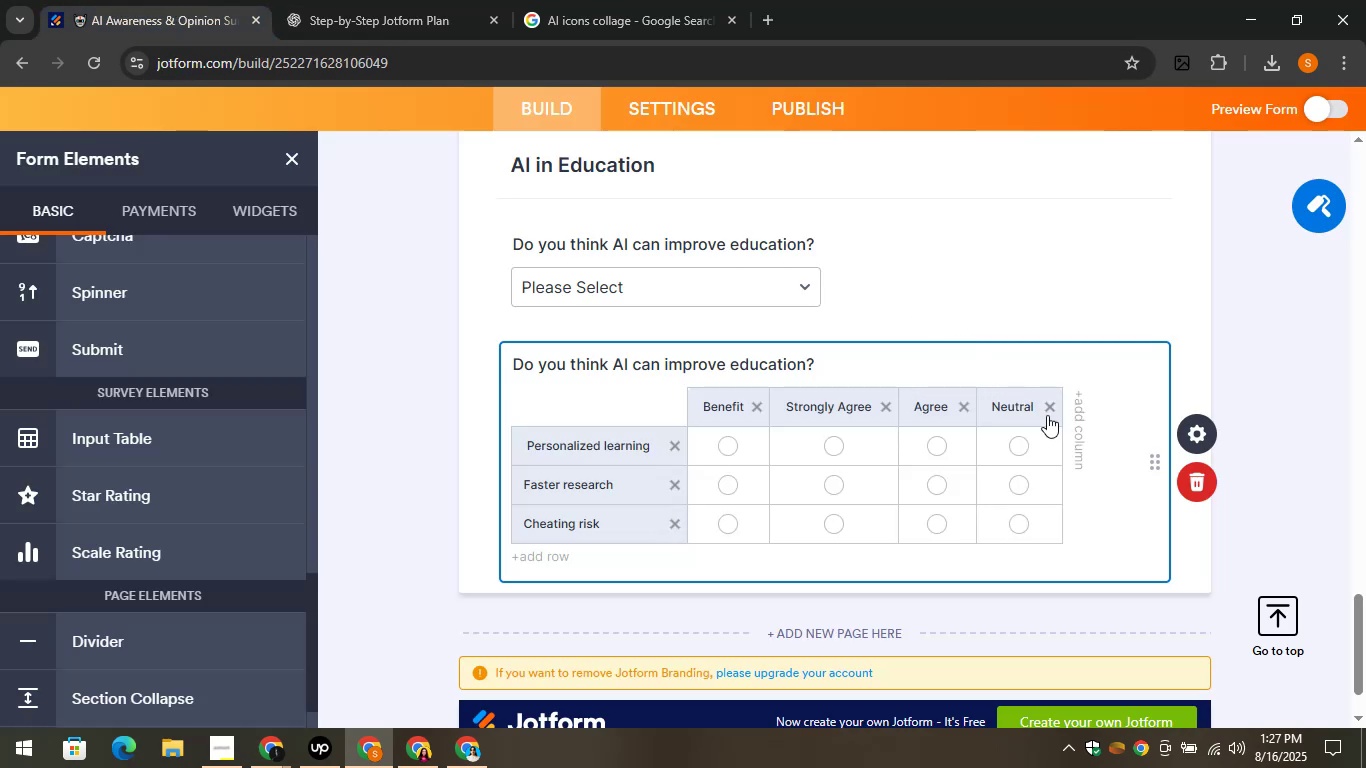 
left_click([1020, 409])
 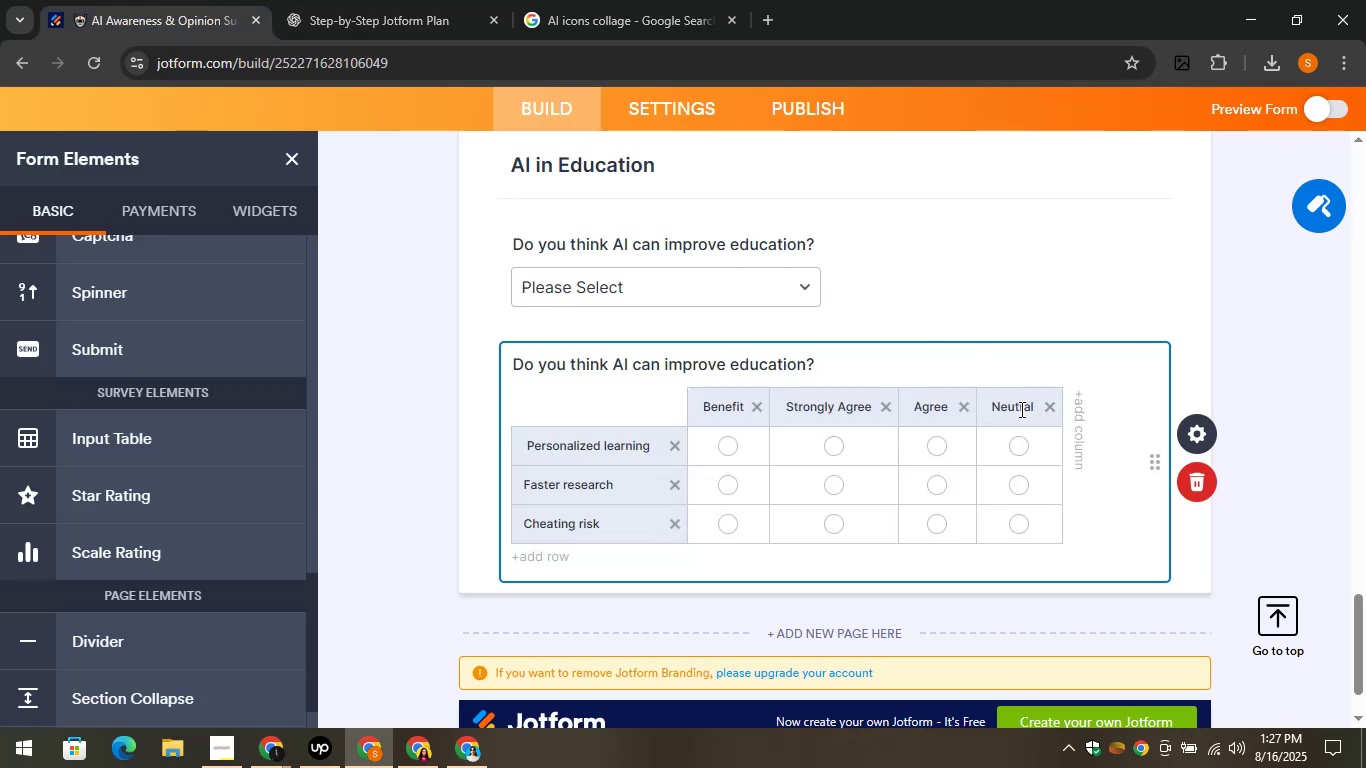 
left_click([1020, 409])
 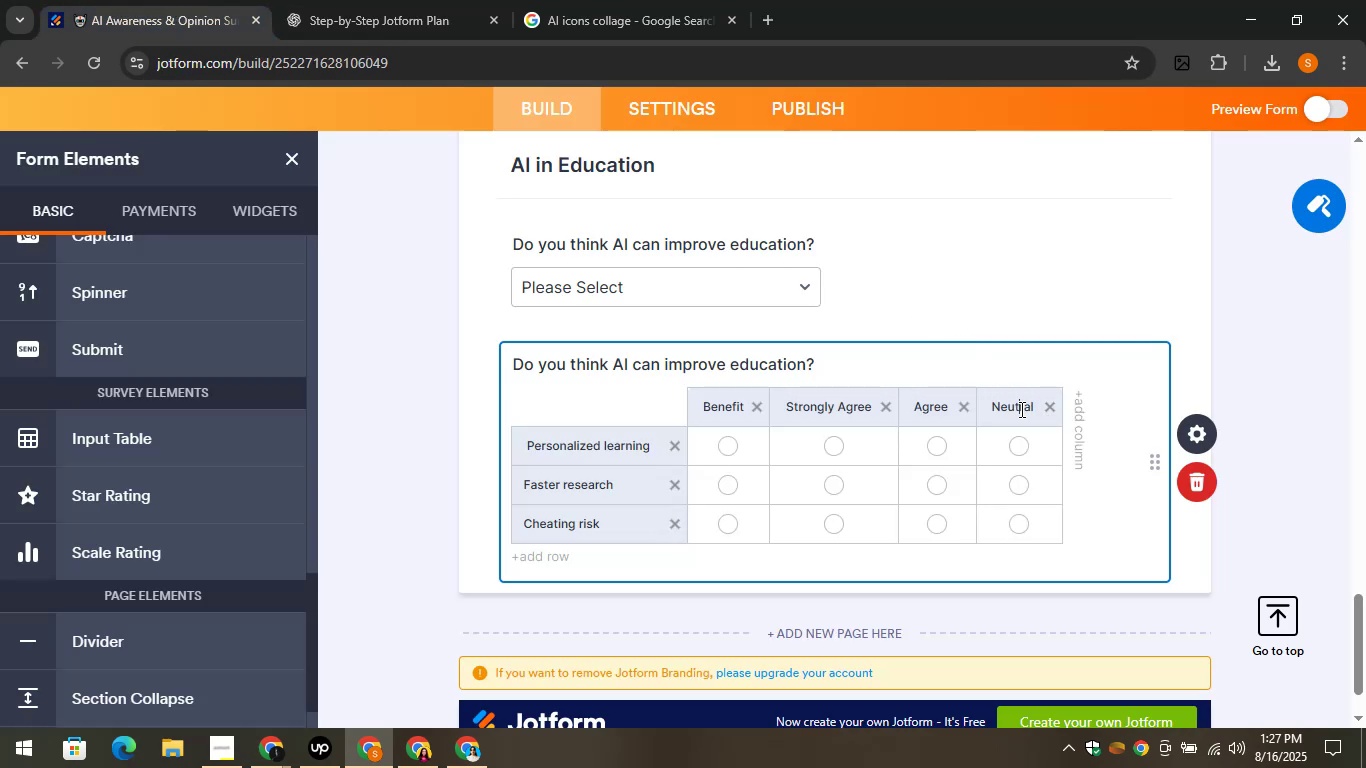 
key(Control+A)
 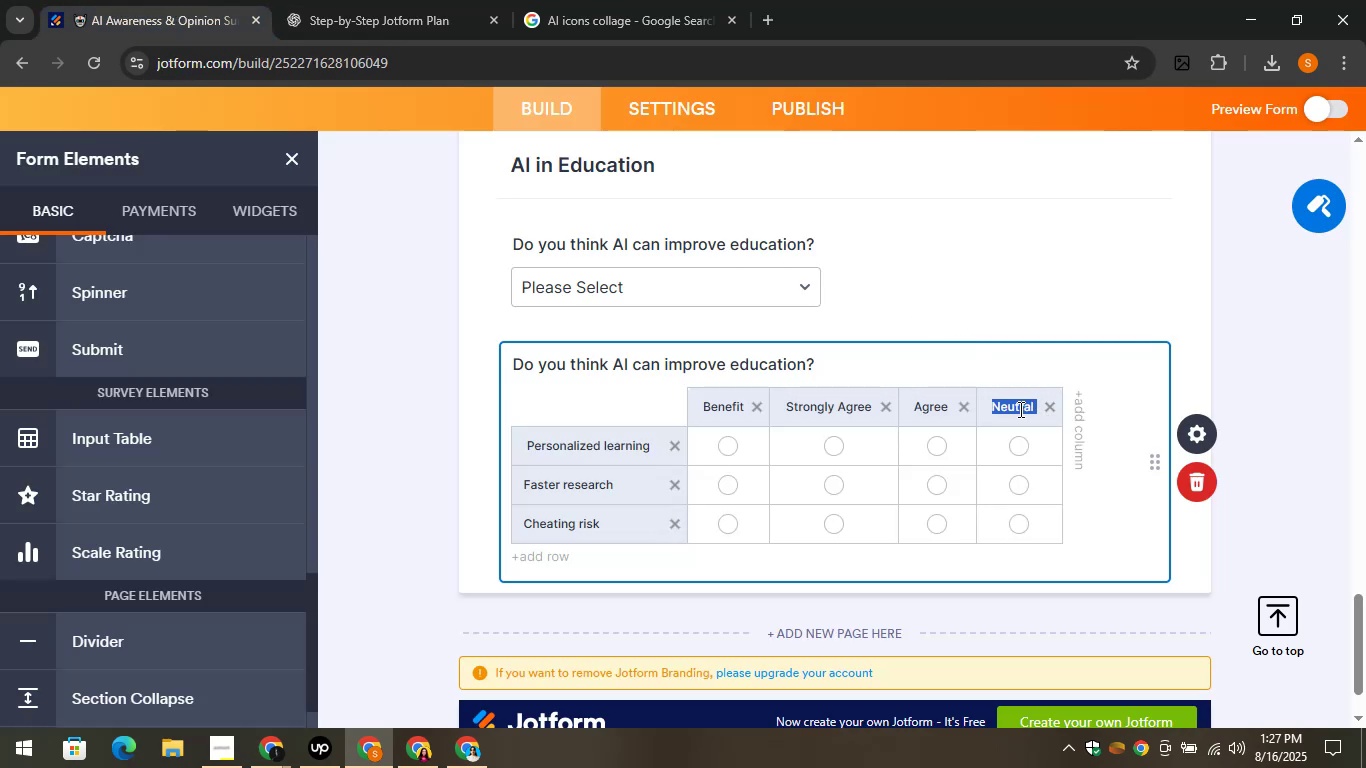 
key(Control+V)
 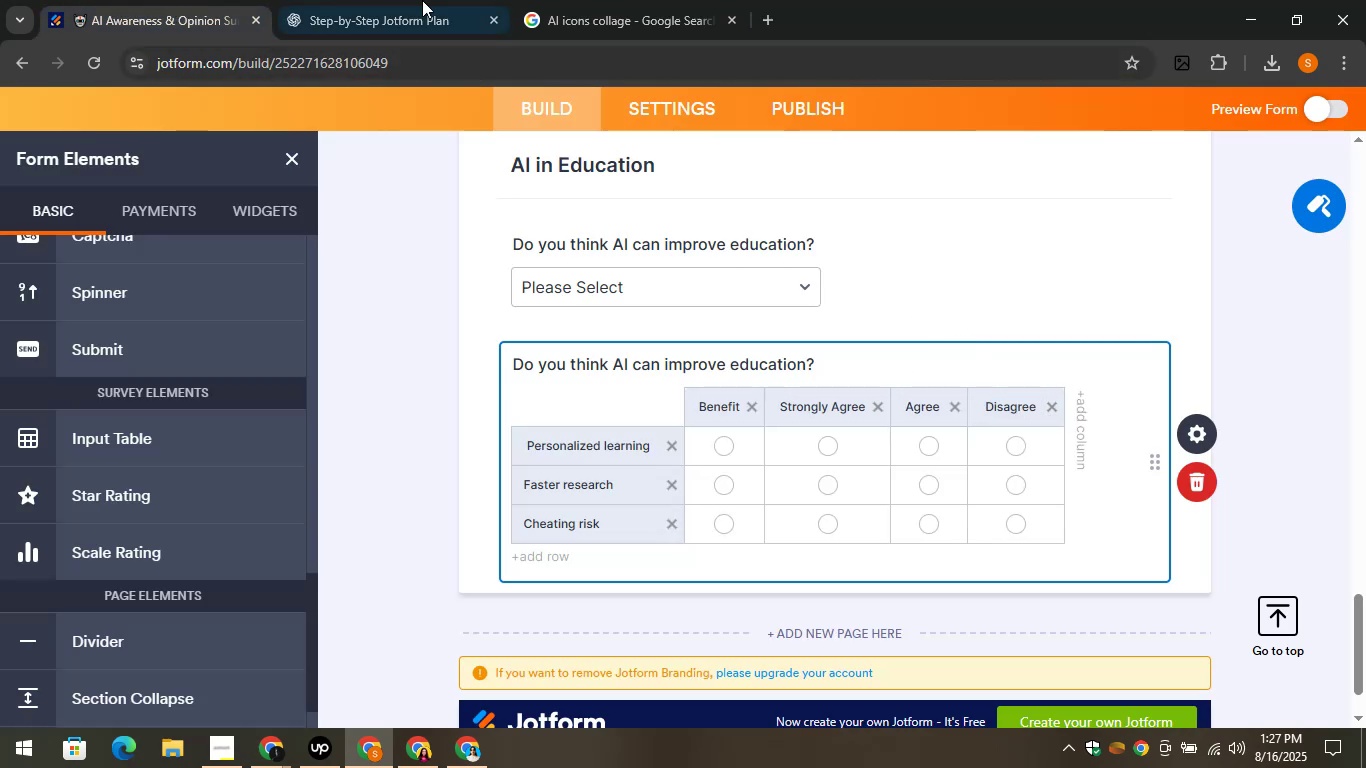 
left_click([408, 0])
 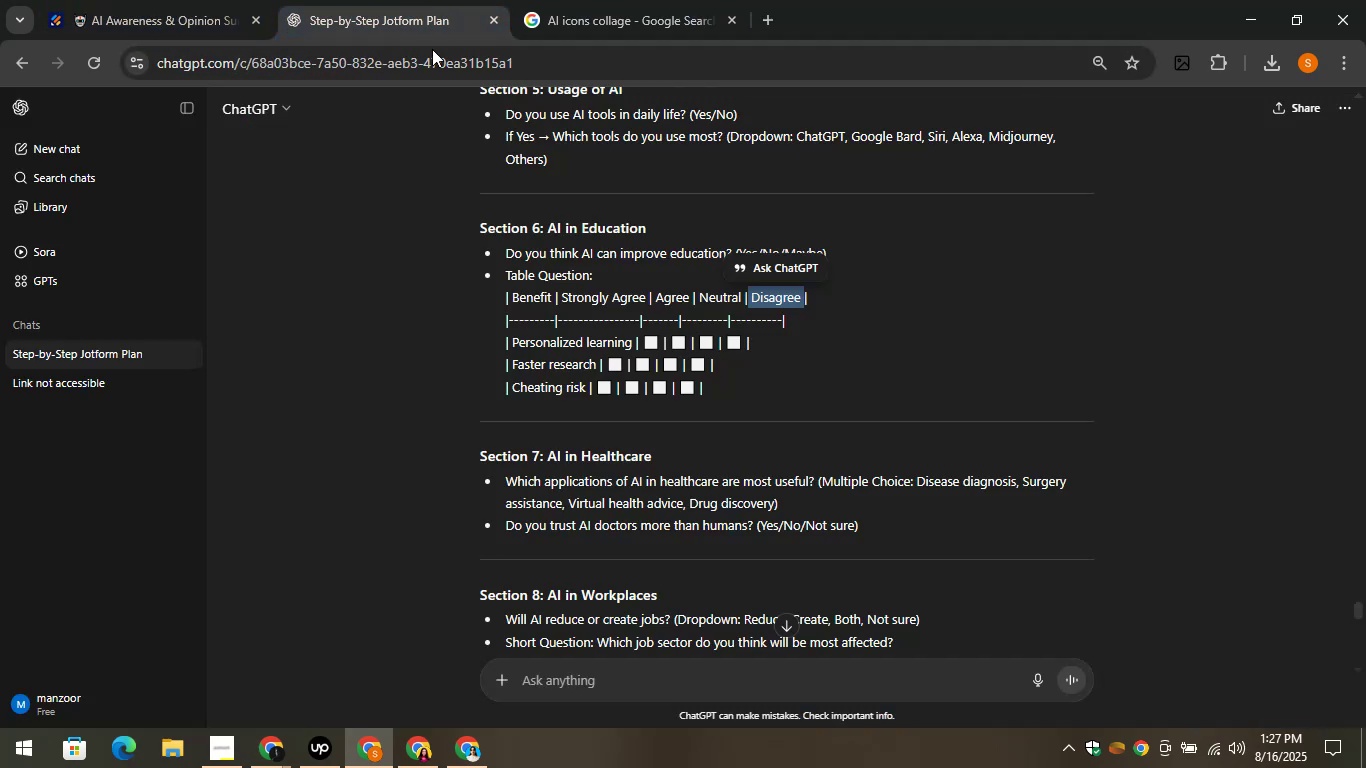 
left_click([200, 0])
 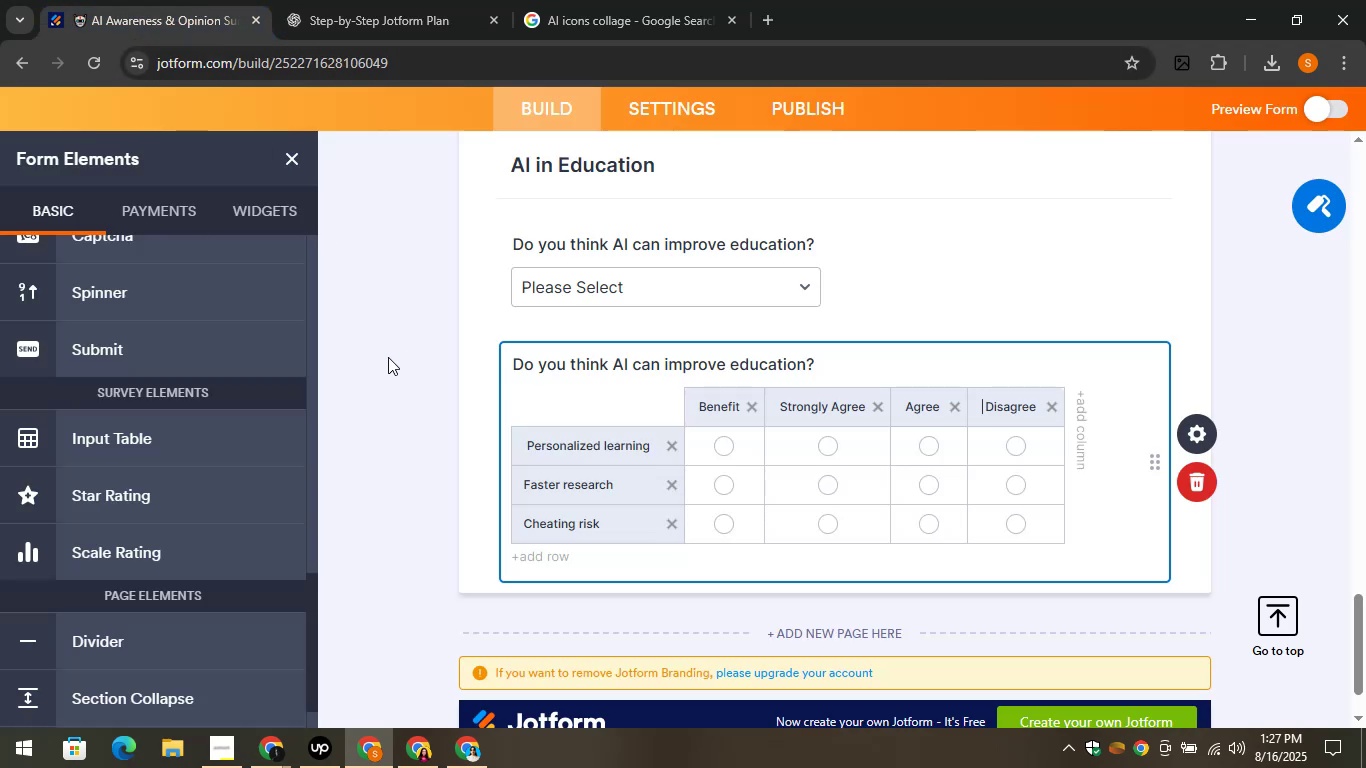 
left_click([379, 355])
 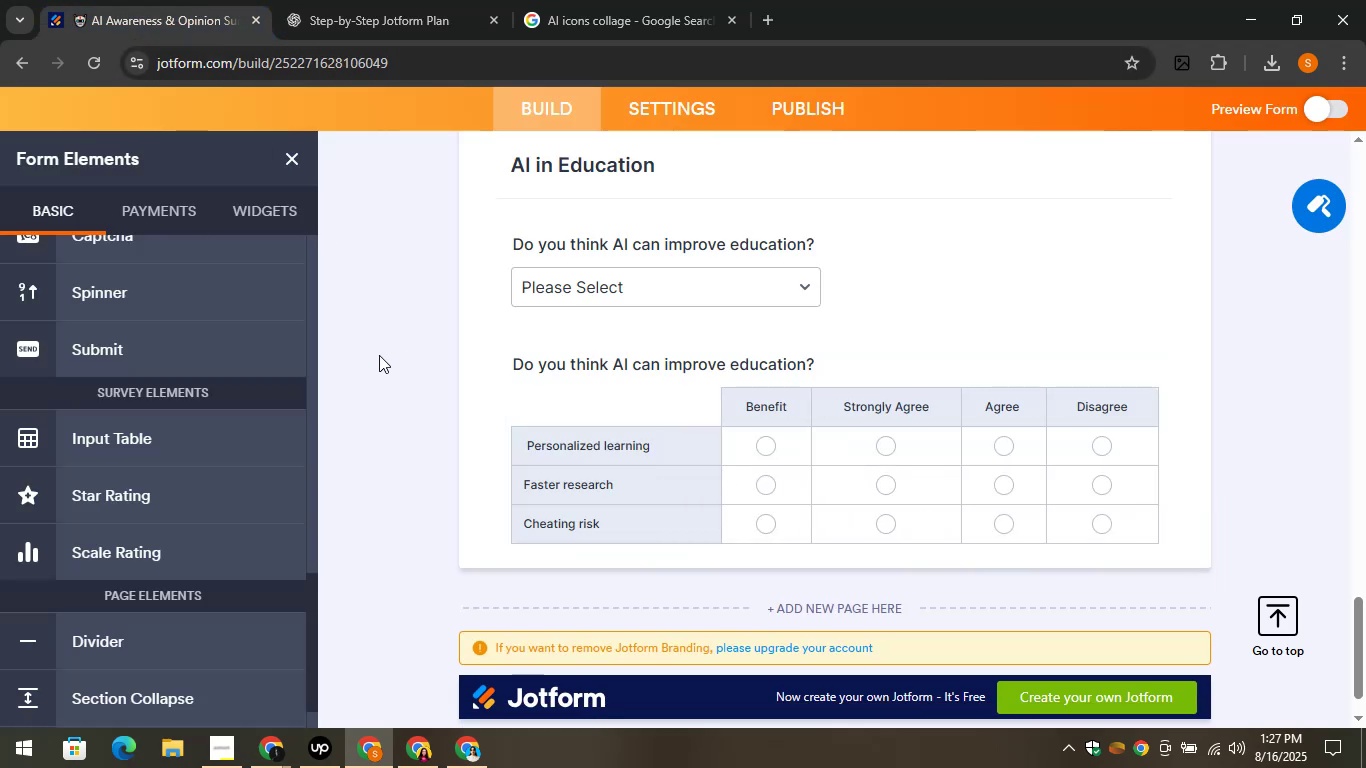 
wait(8.07)
 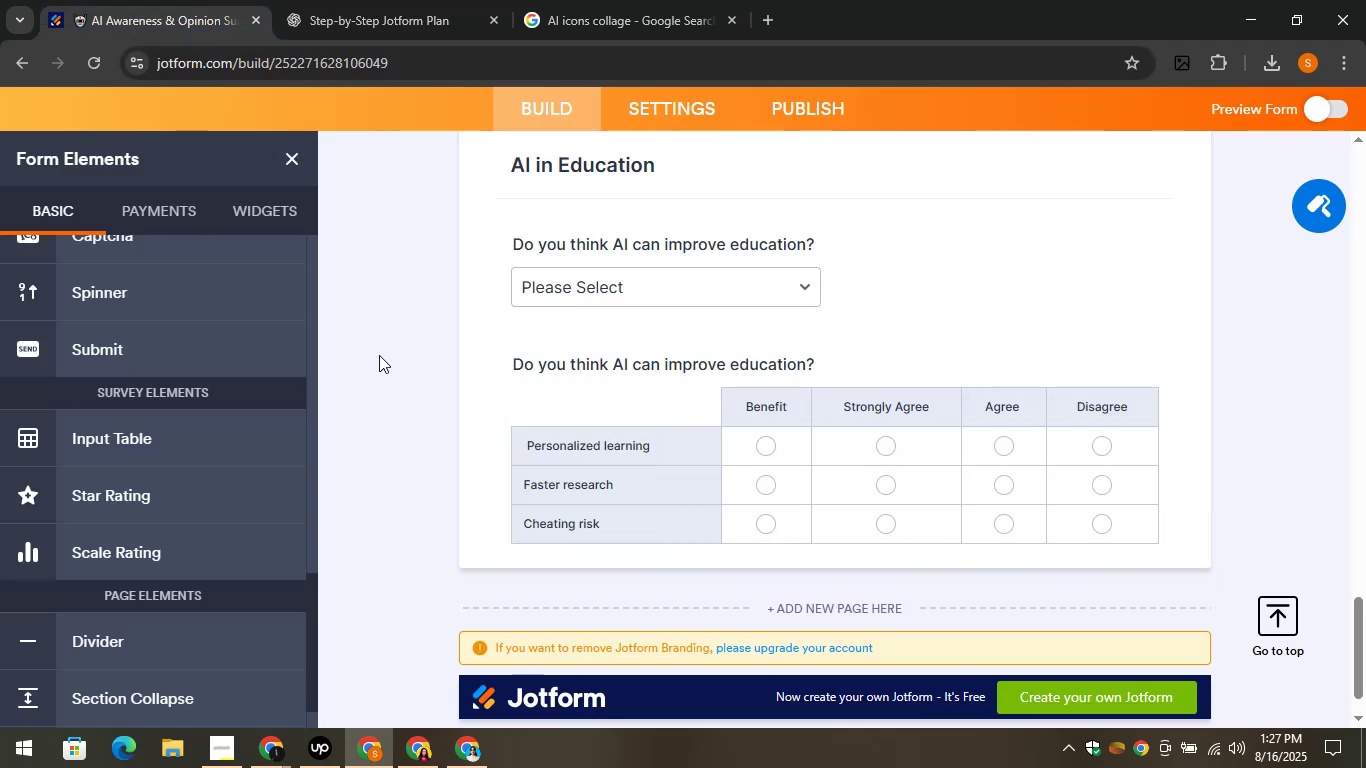 
left_click([355, 0])
 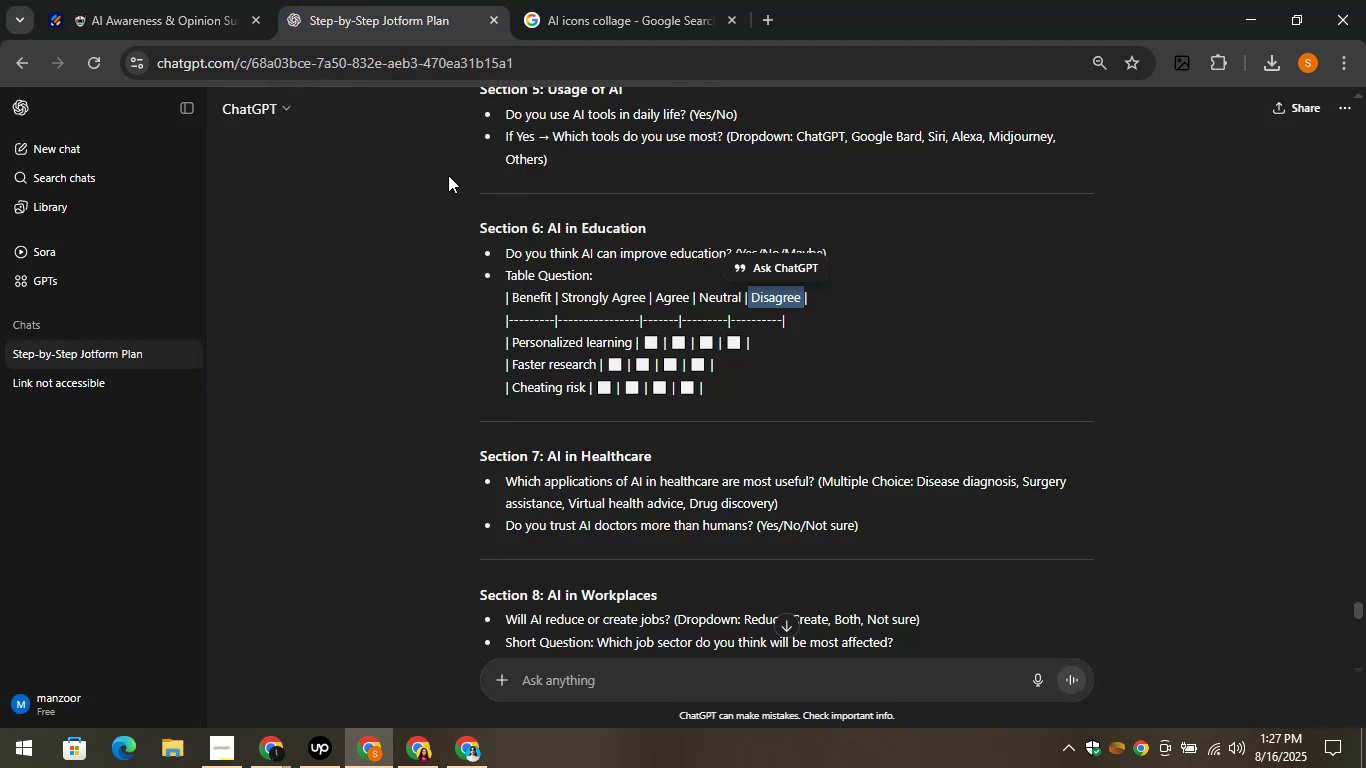 
scroll: coordinate [535, 152], scroll_direction: down, amount: 2.0
 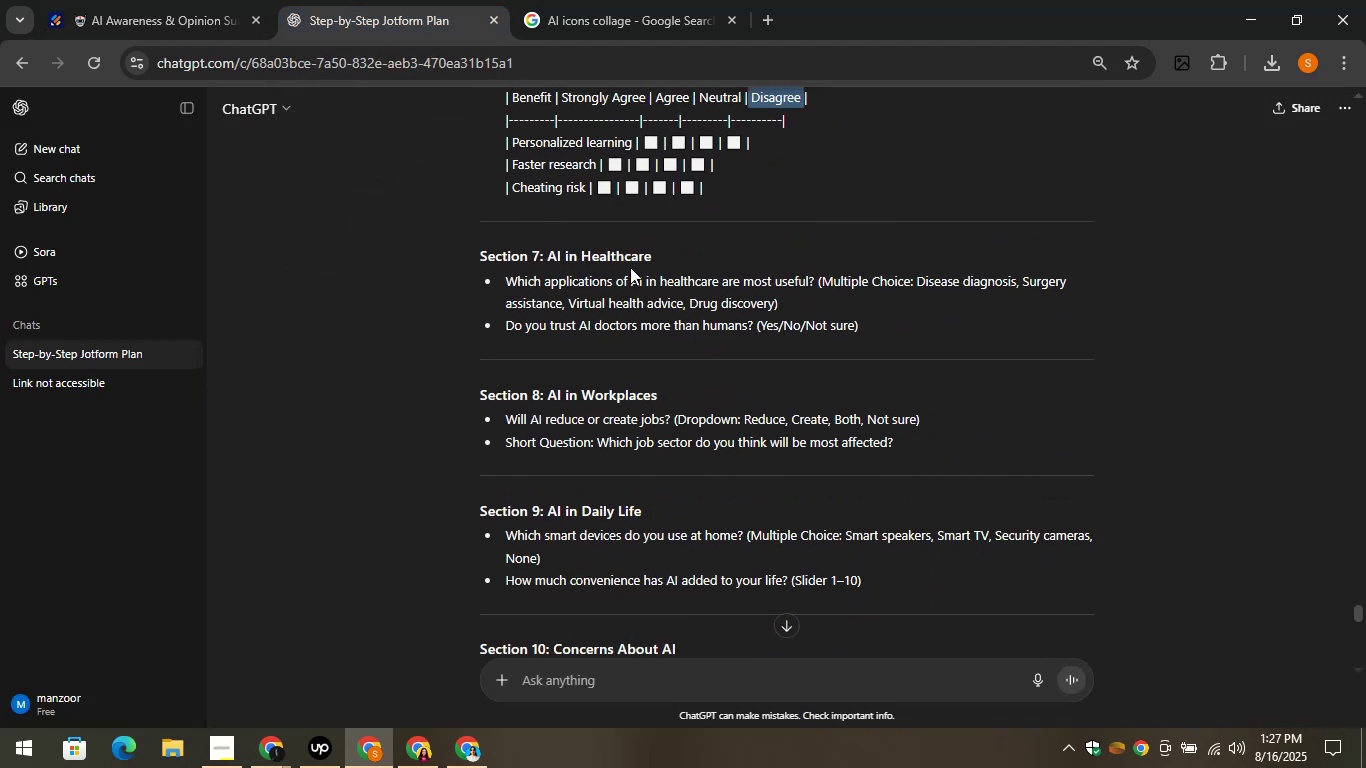 
left_click_drag(start_coordinate=[654, 260], to_coordinate=[551, 258])
 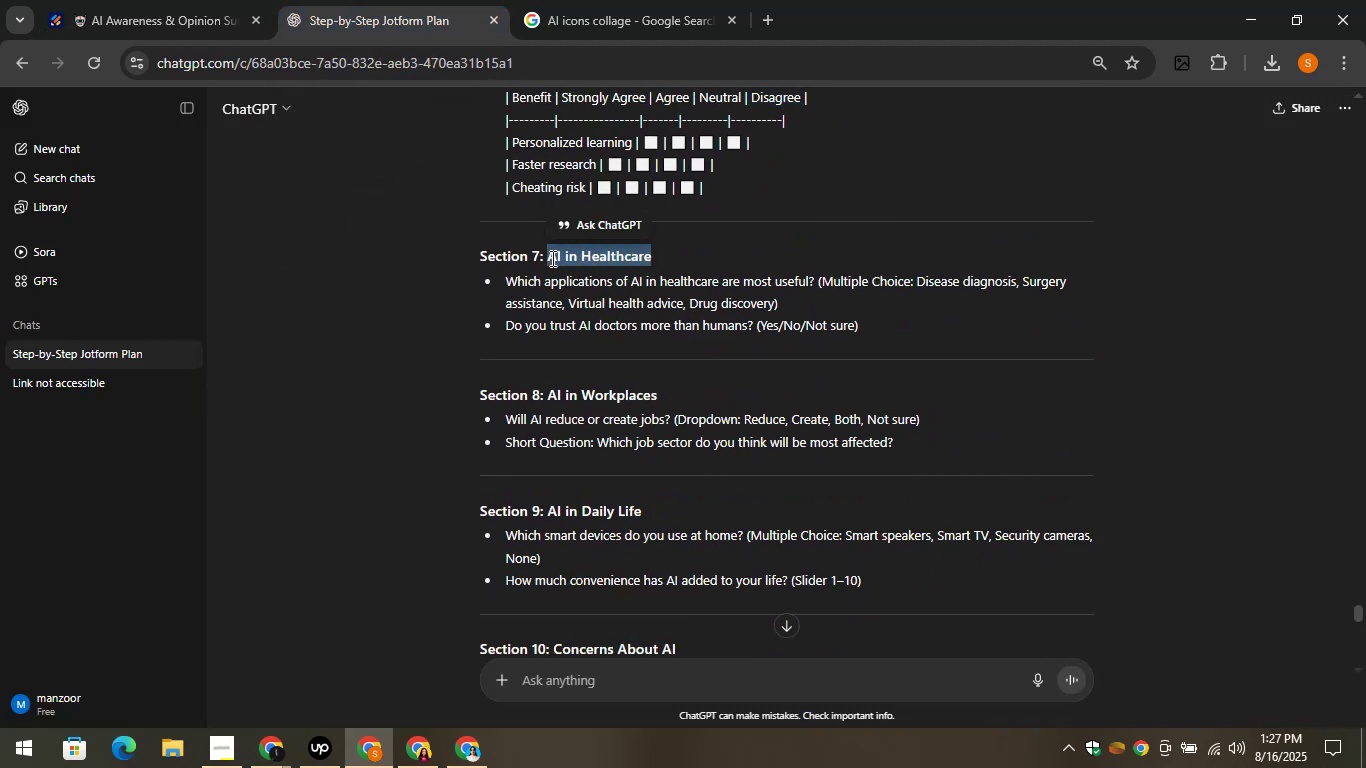 
key(Control+C)
 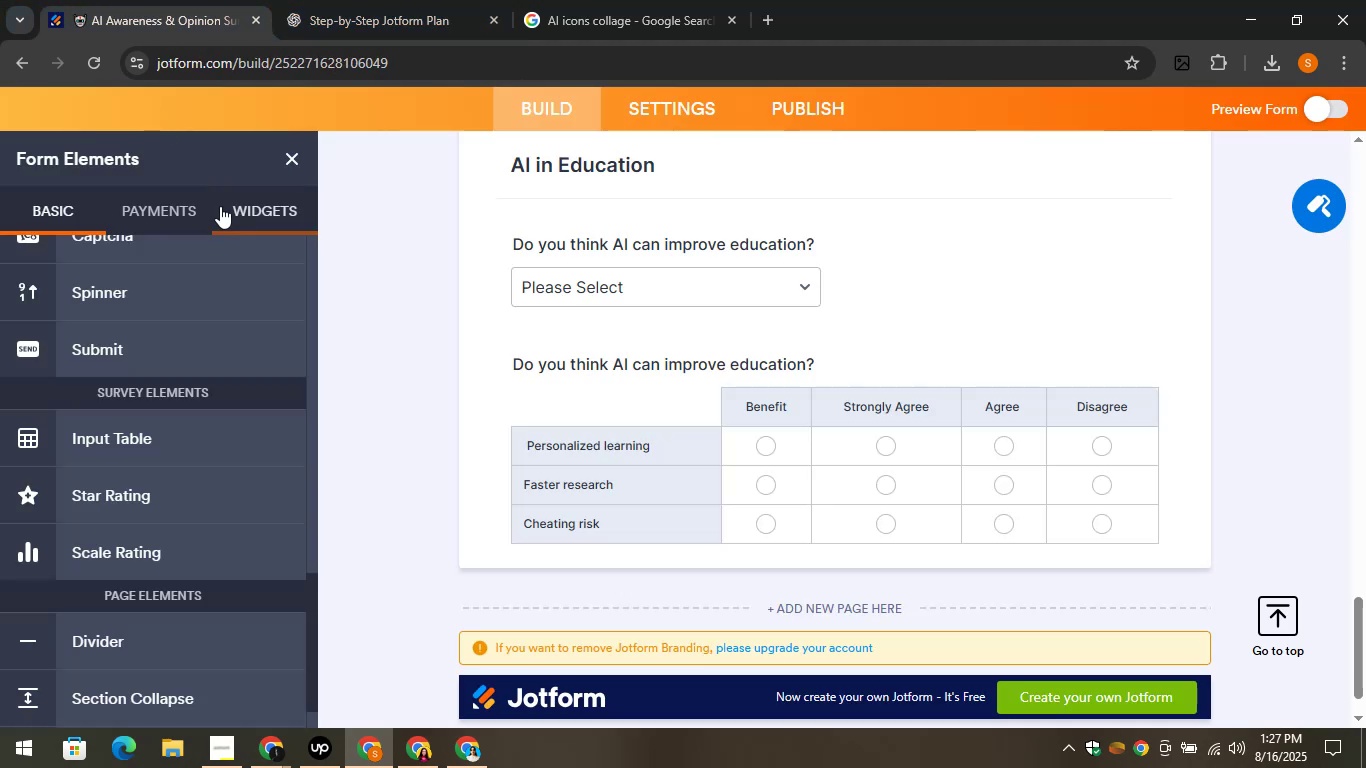 
scroll: coordinate [171, 267], scroll_direction: up, amount: 16.0
 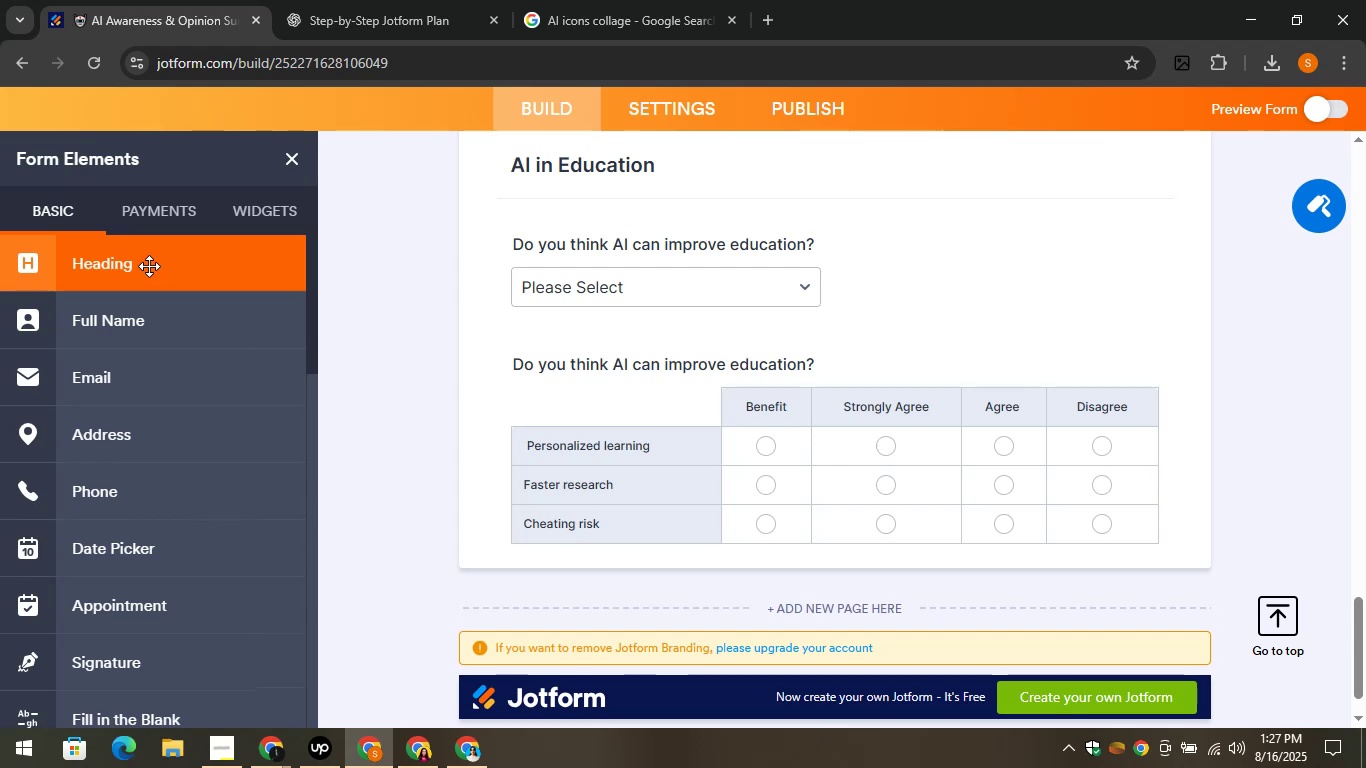 
left_click_drag(start_coordinate=[149, 266], to_coordinate=[560, 528])
 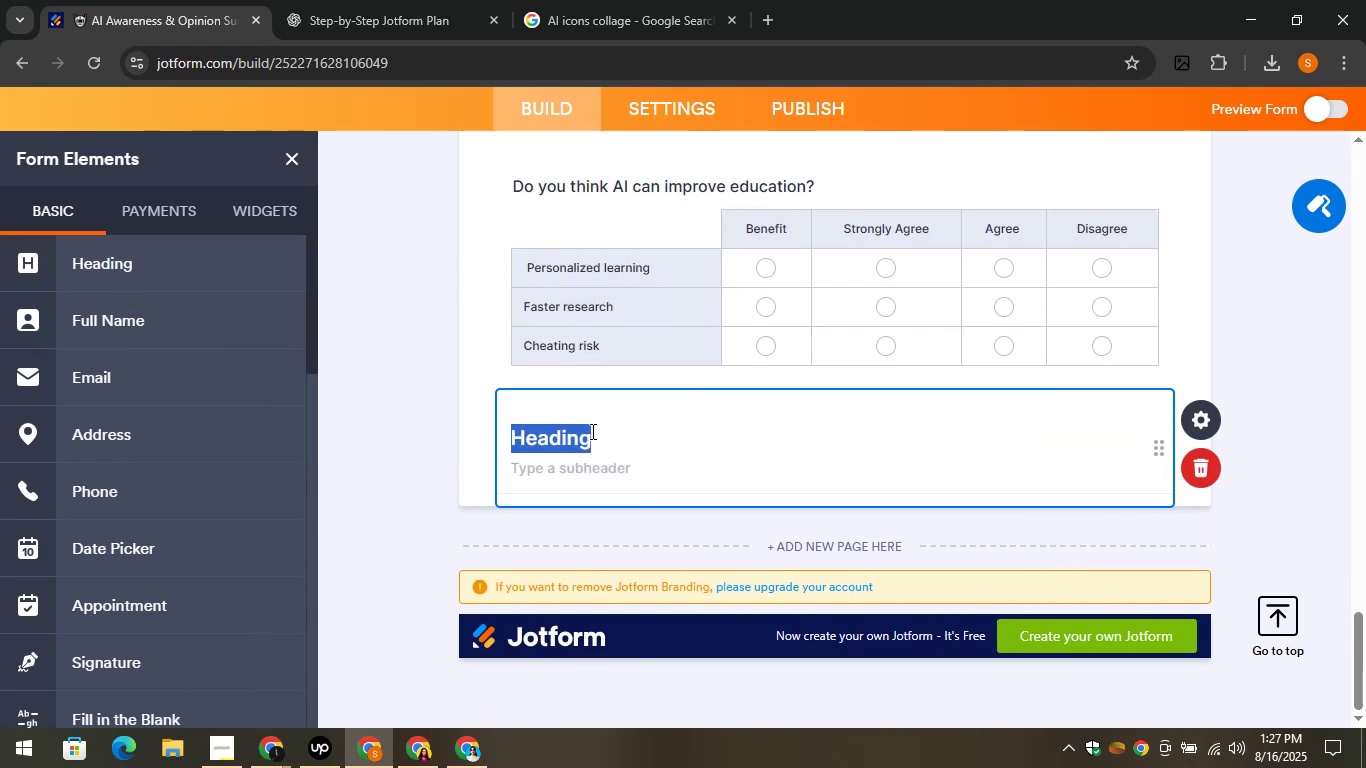 
key(Control+V)
 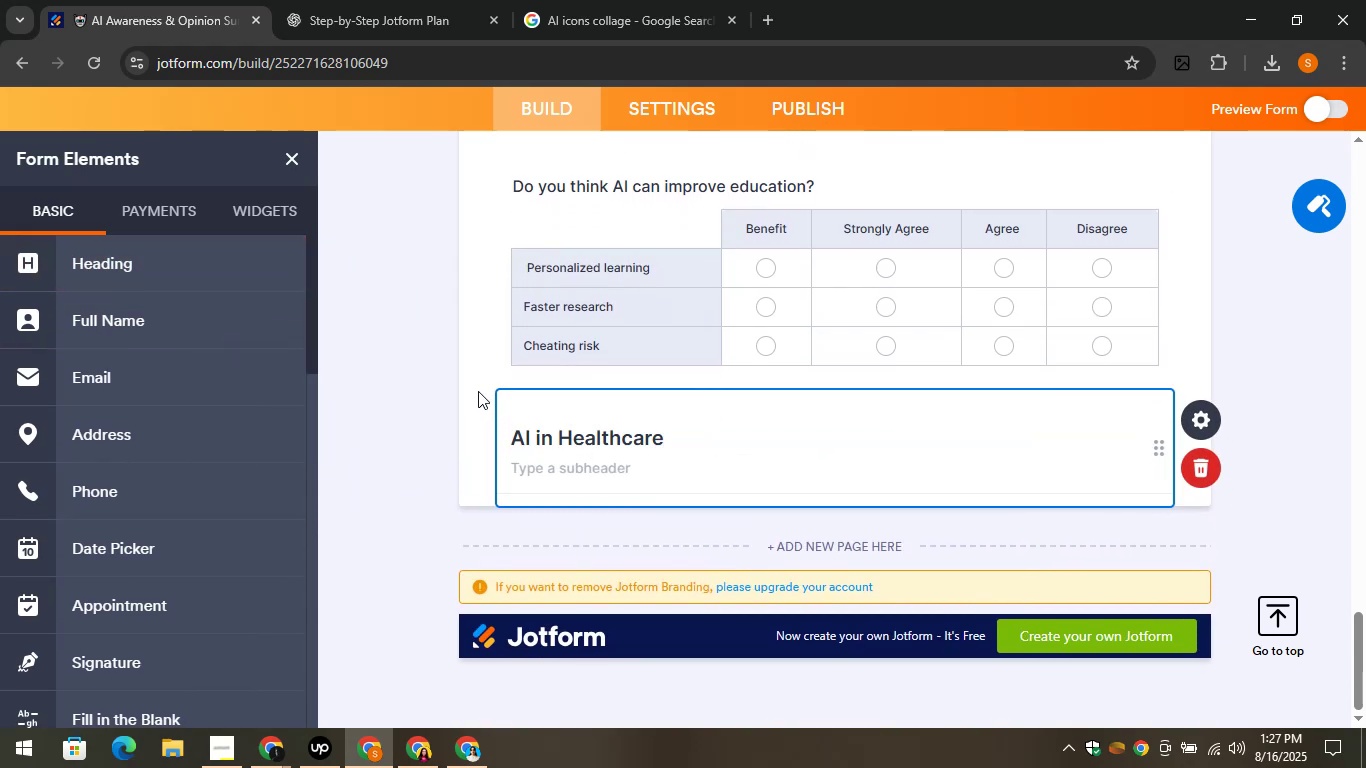 
left_click([478, 391])
 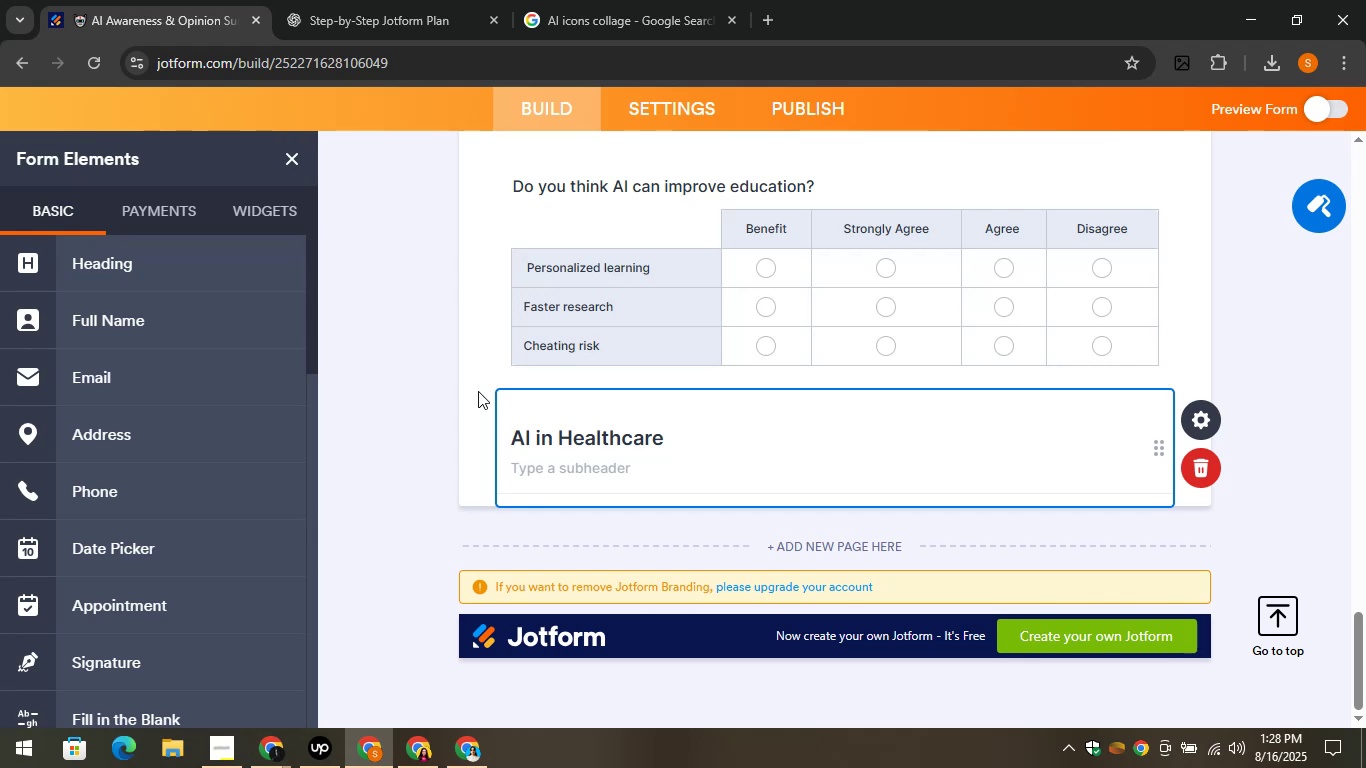 
wait(30.58)
 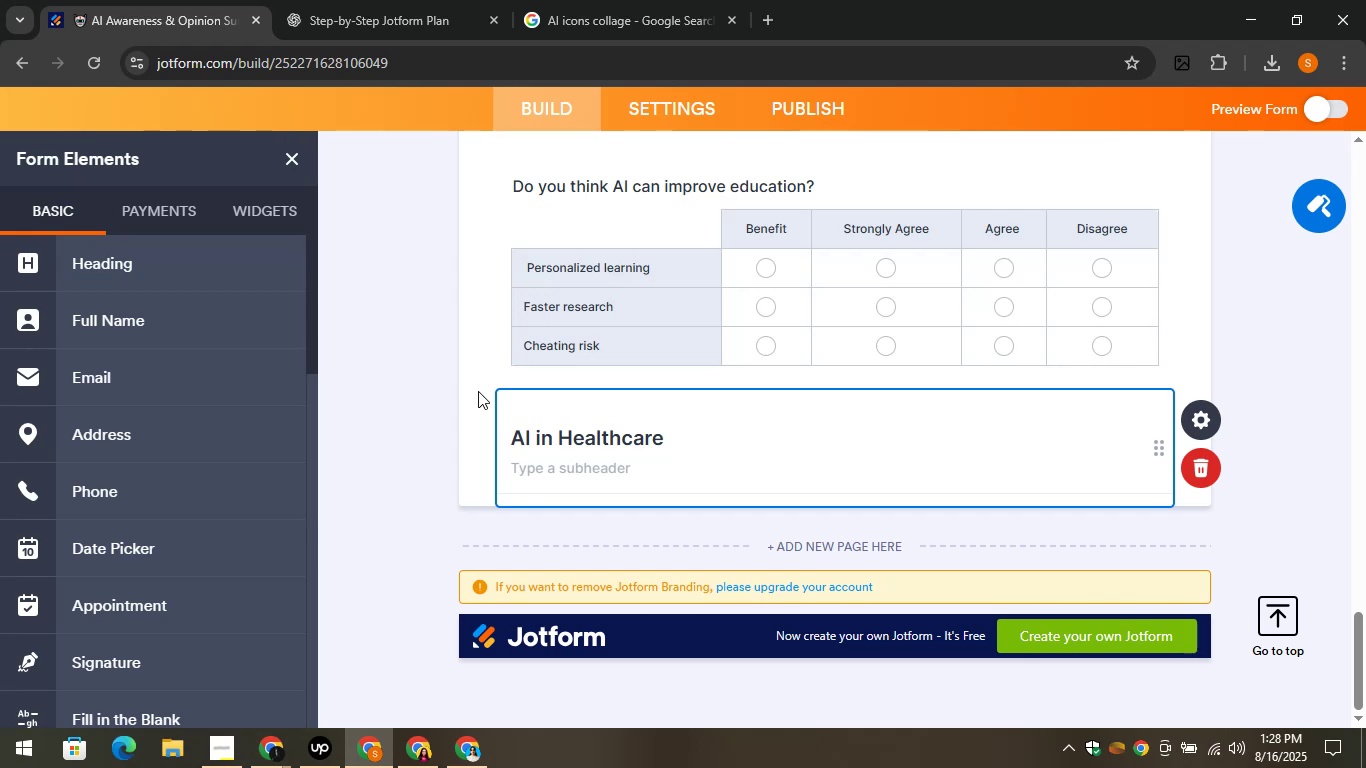 
left_click([328, 0])
 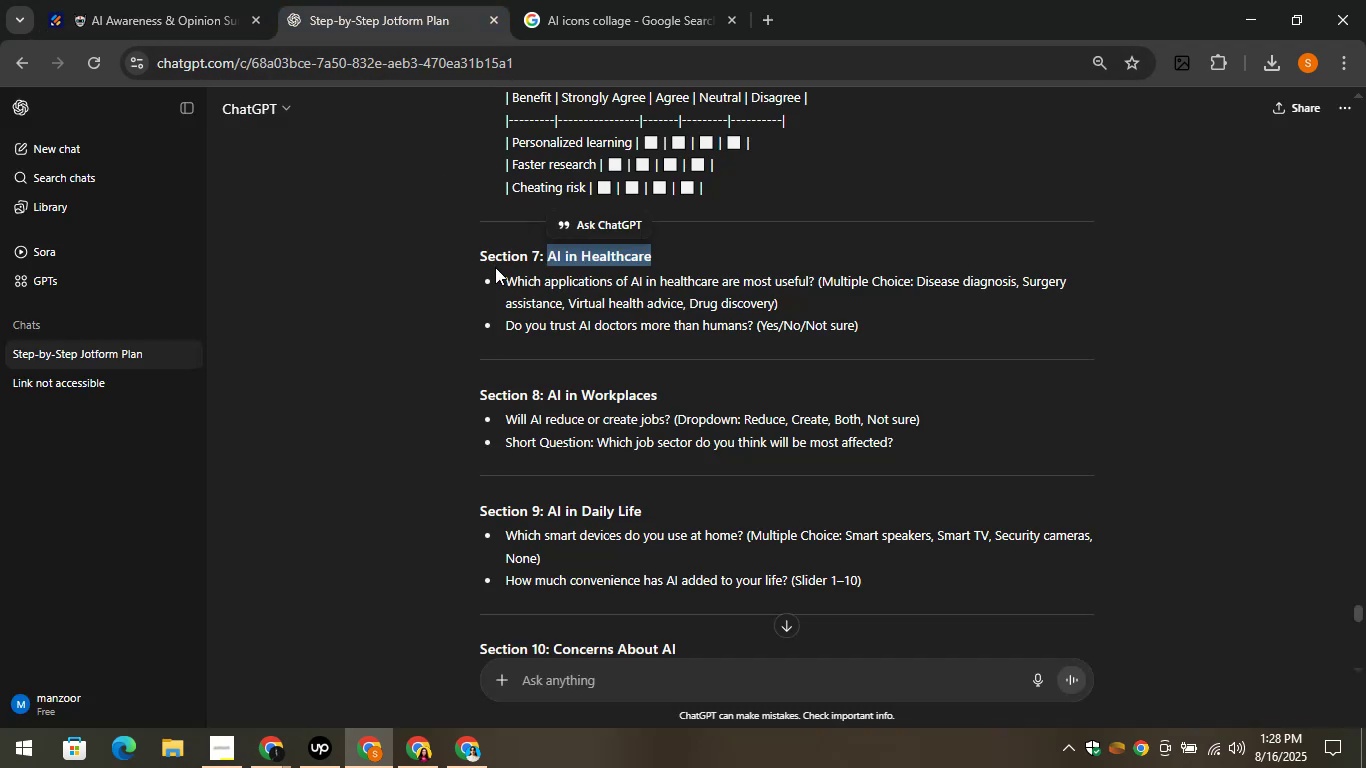 
left_click_drag(start_coordinate=[505, 274], to_coordinate=[813, 287])
 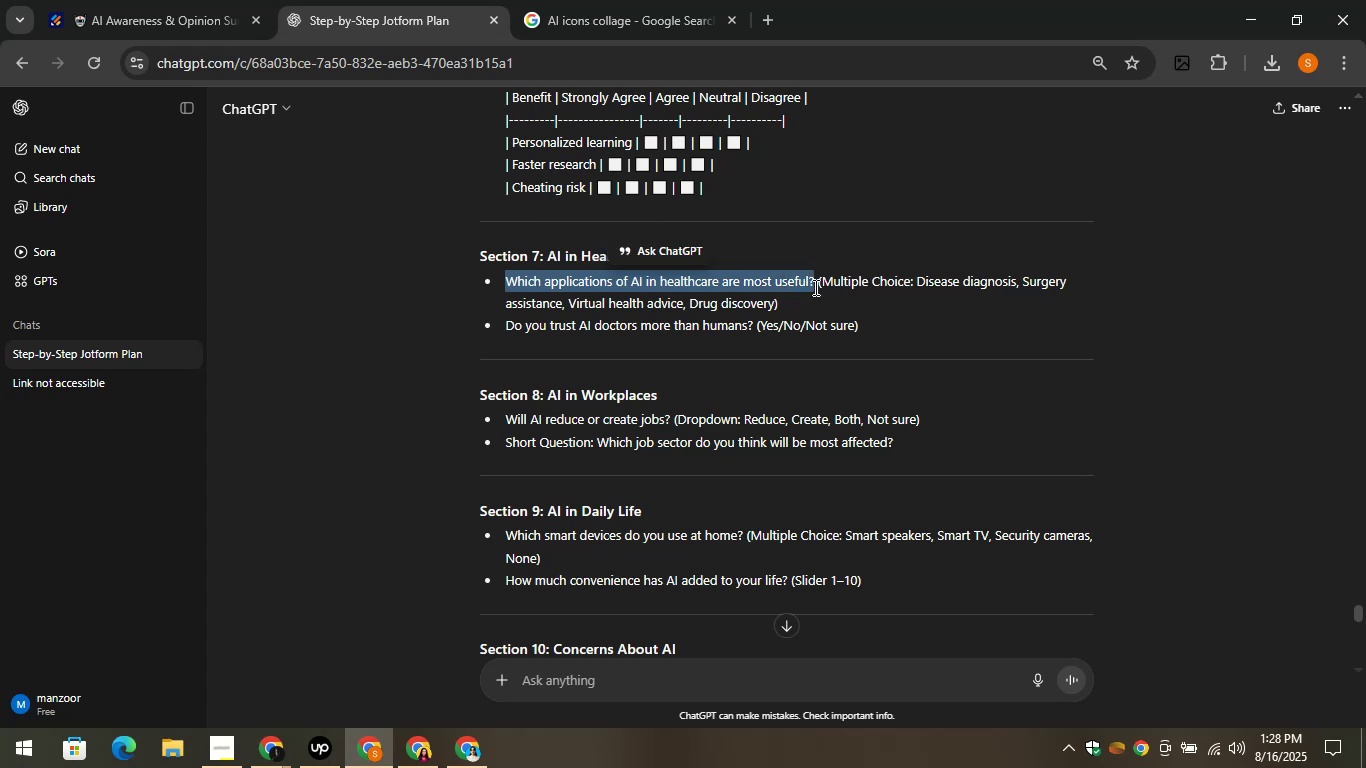 
key(Control+C)
 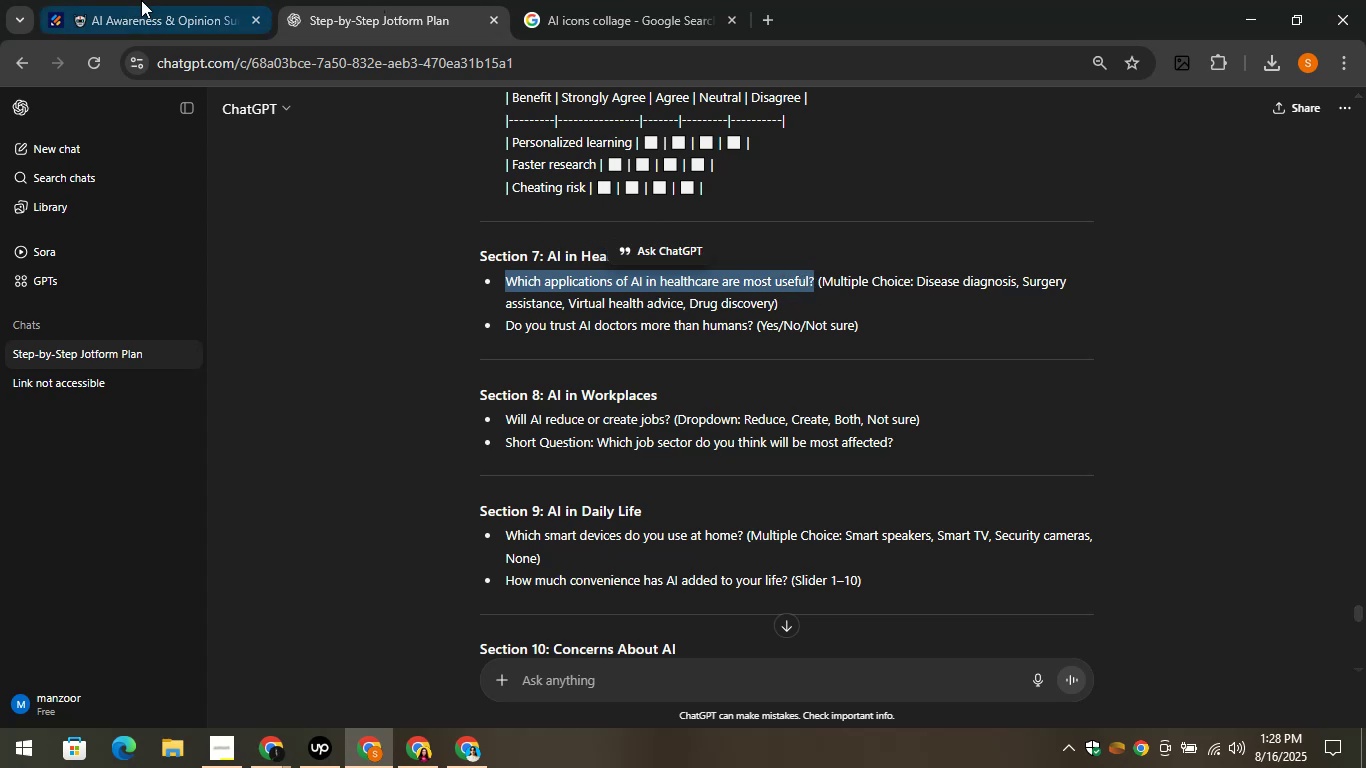 
left_click([141, 0])
 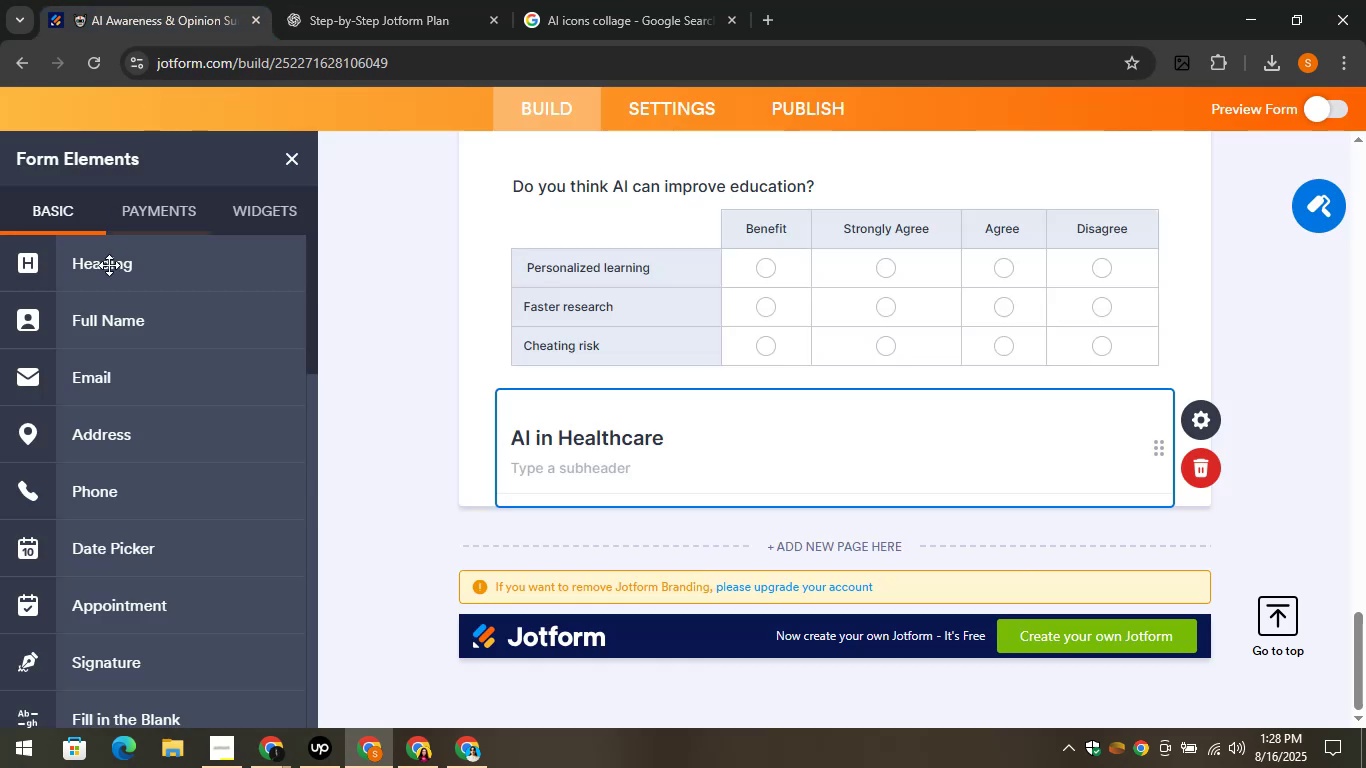 
scroll: coordinate [145, 386], scroll_direction: none, amount: 0.0
 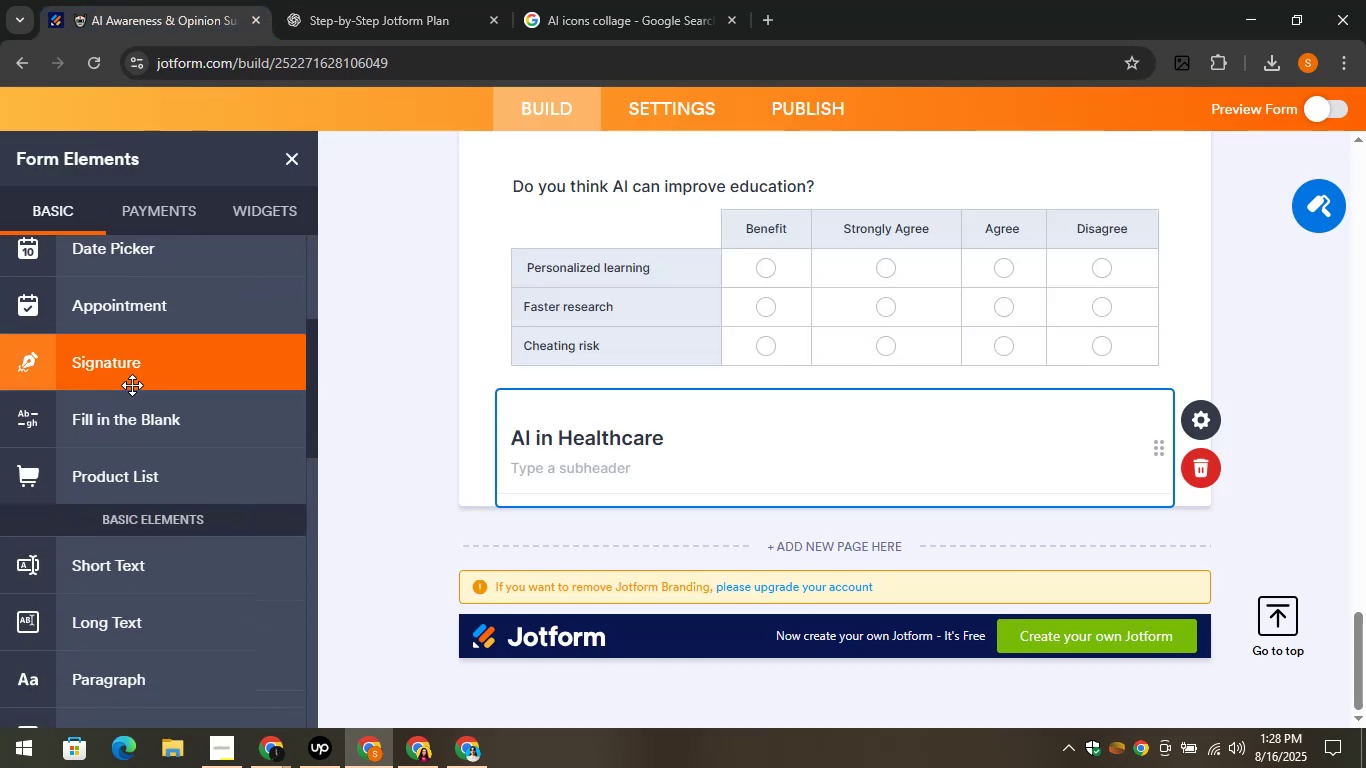 
scroll: coordinate [132, 385], scroll_direction: down, amount: 1.0
 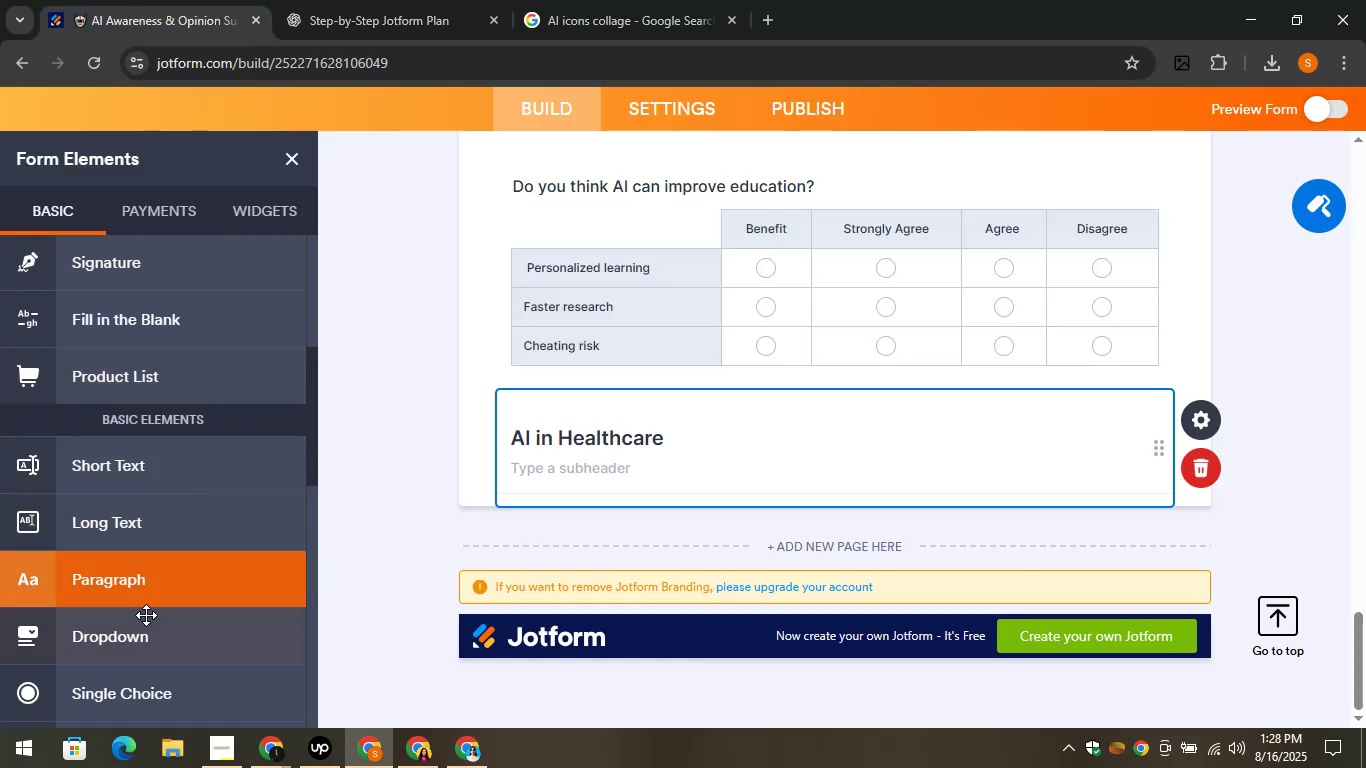 
left_click_drag(start_coordinate=[141, 633], to_coordinate=[545, 490])
 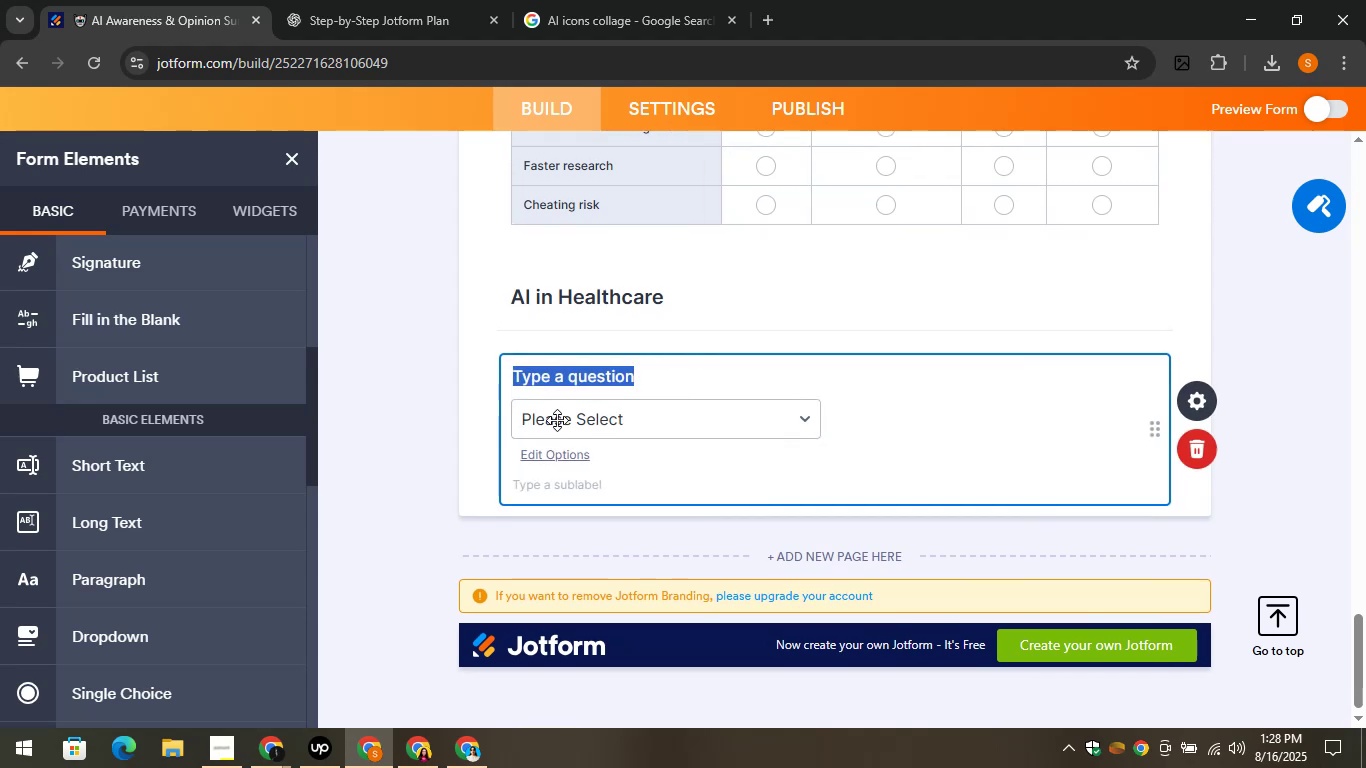 
key(Control+V)
 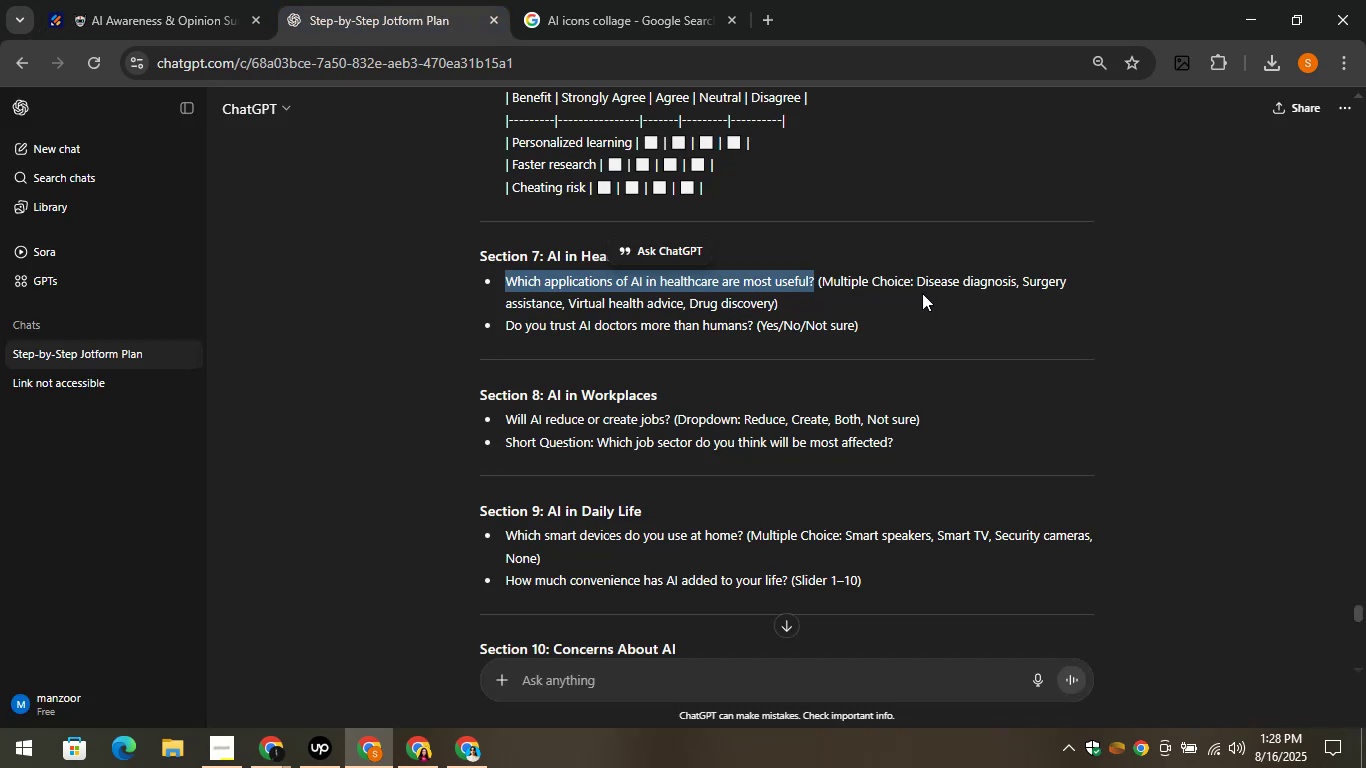 
left_click_drag(start_coordinate=[916, 281], to_coordinate=[955, 286])
 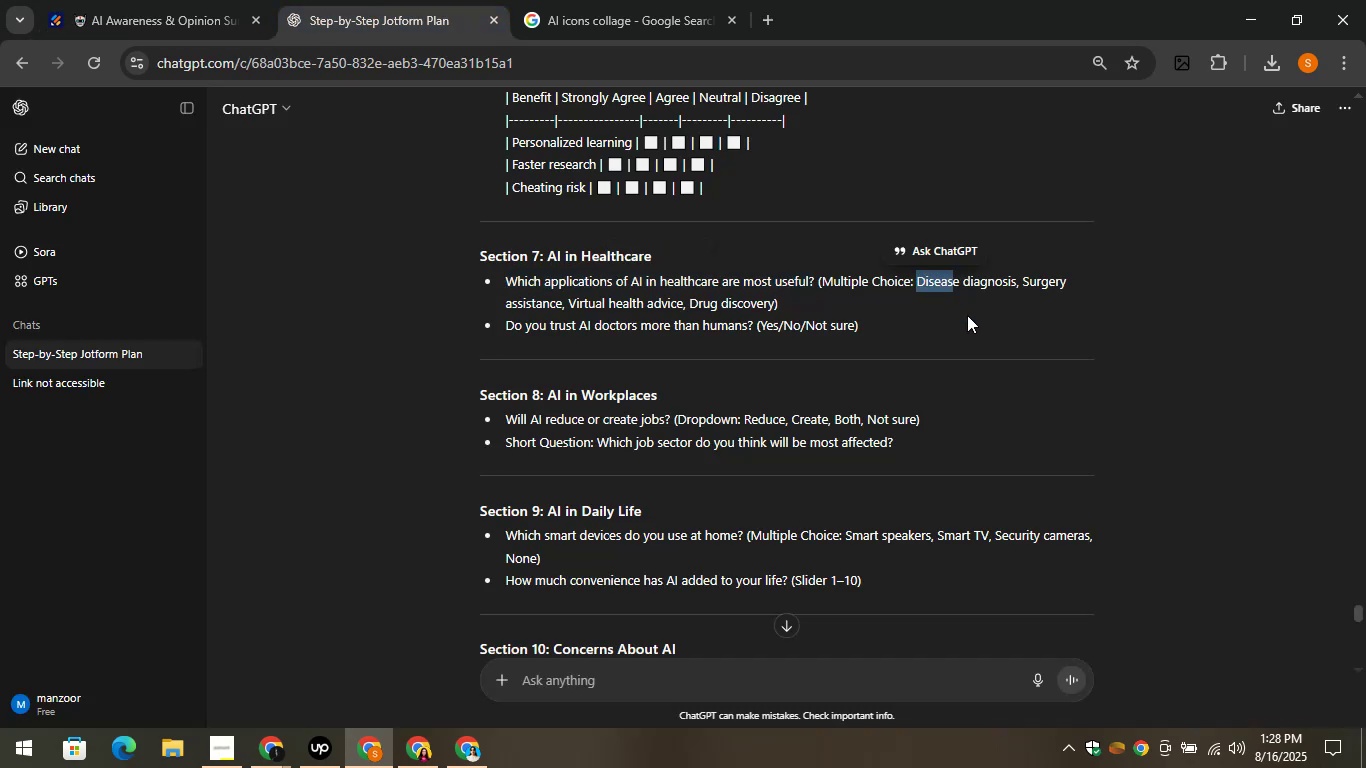 
left_click([972, 319])
 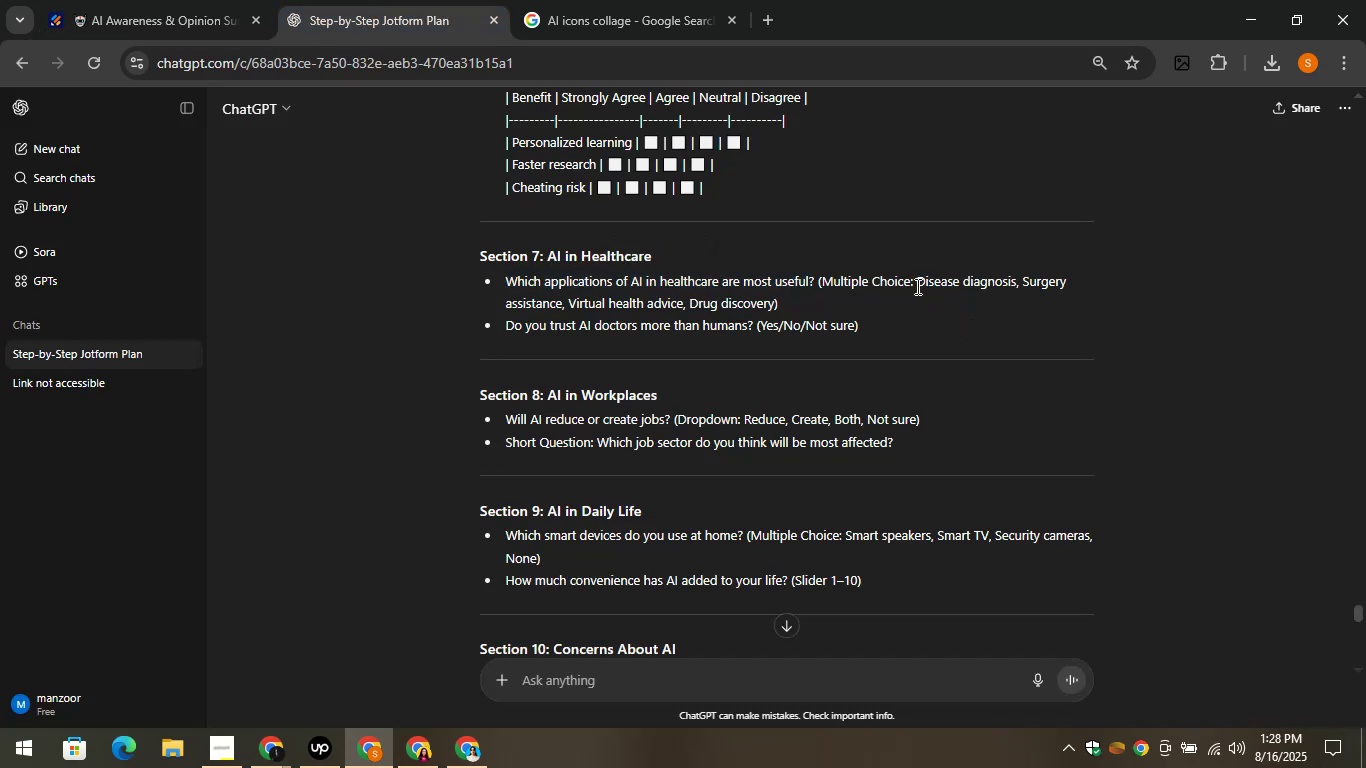 
left_click_drag(start_coordinate=[916, 282], to_coordinate=[1014, 280])
 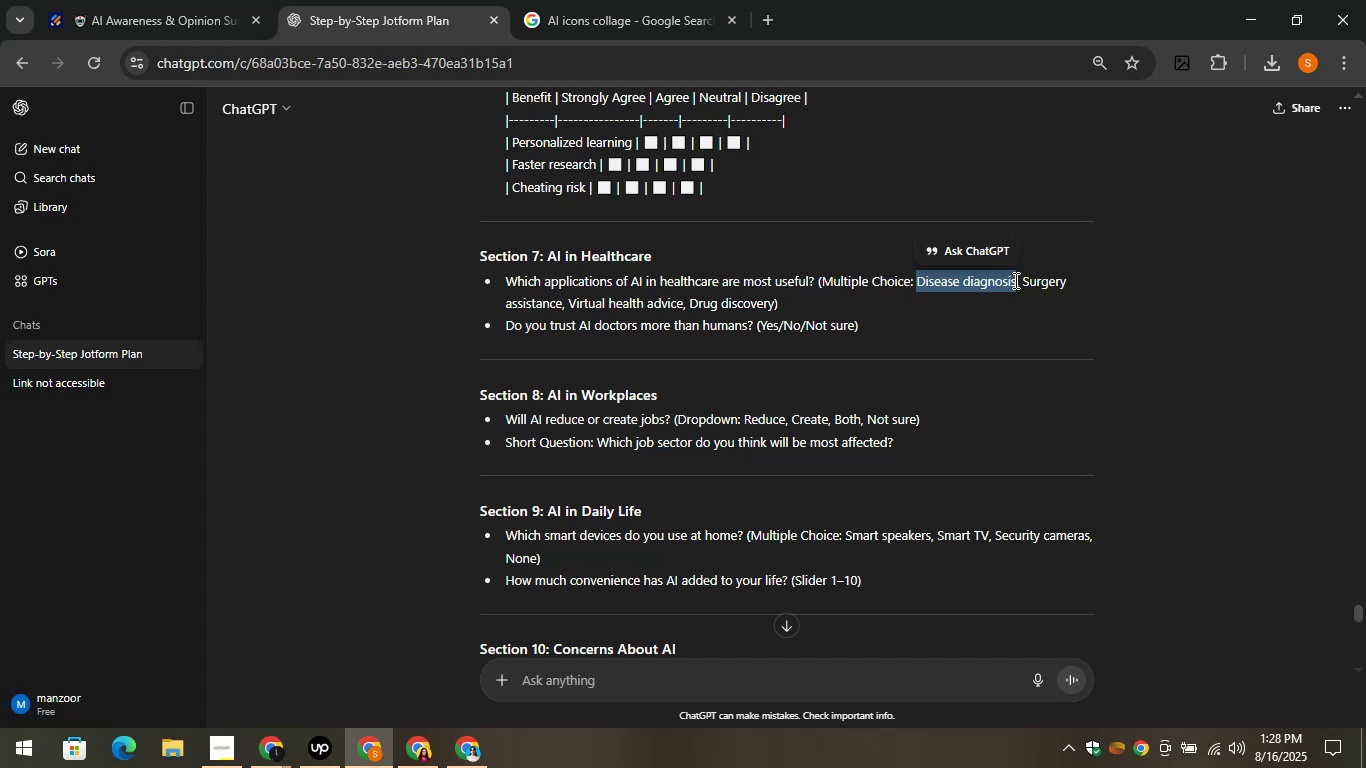 
key(Control+C)
 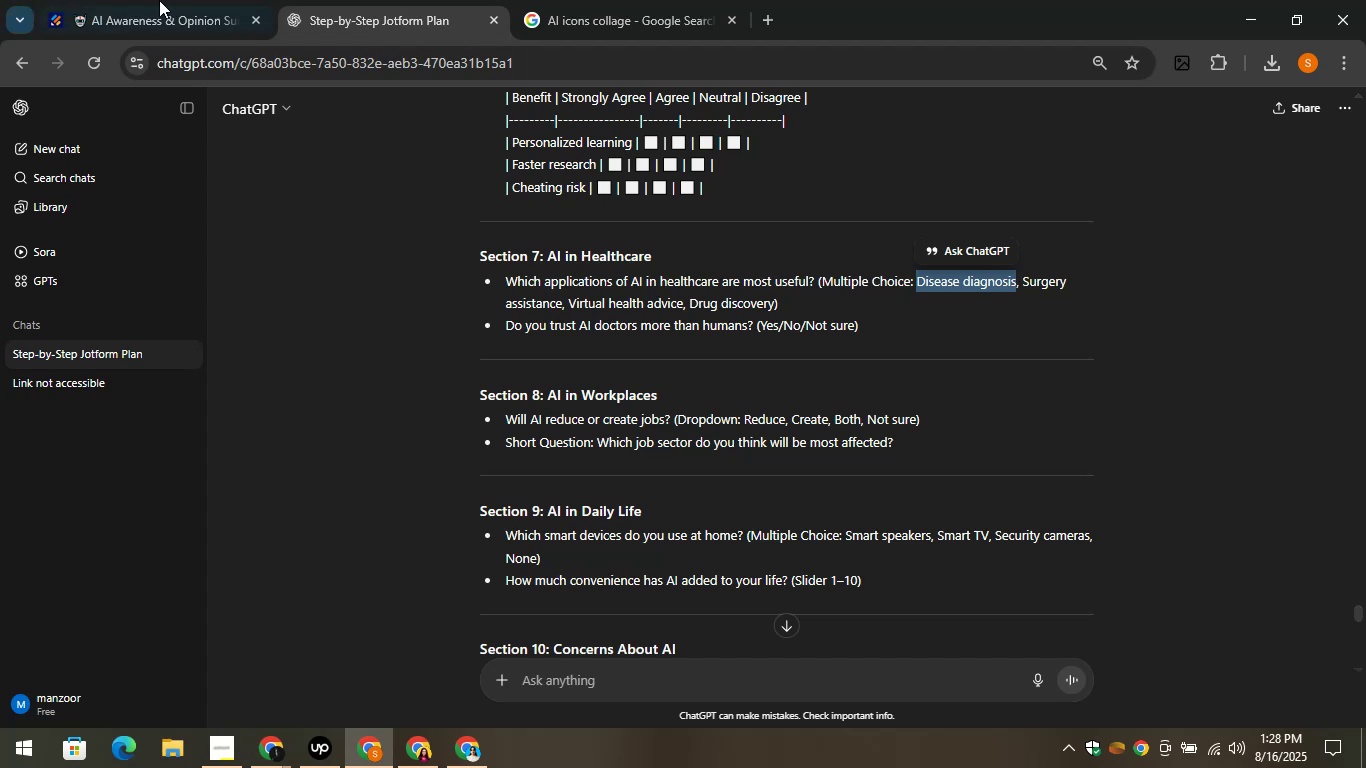 
left_click([160, 0])
 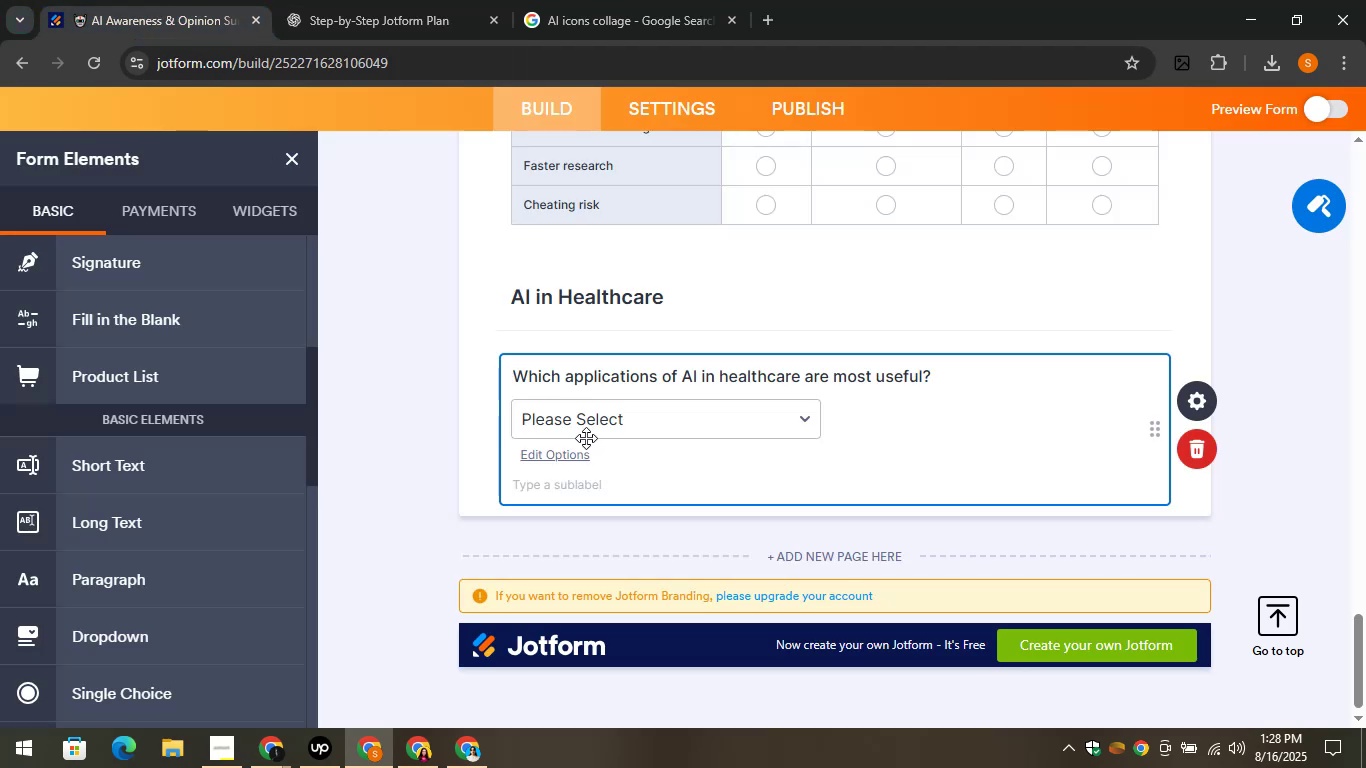 
left_click([586, 438])
 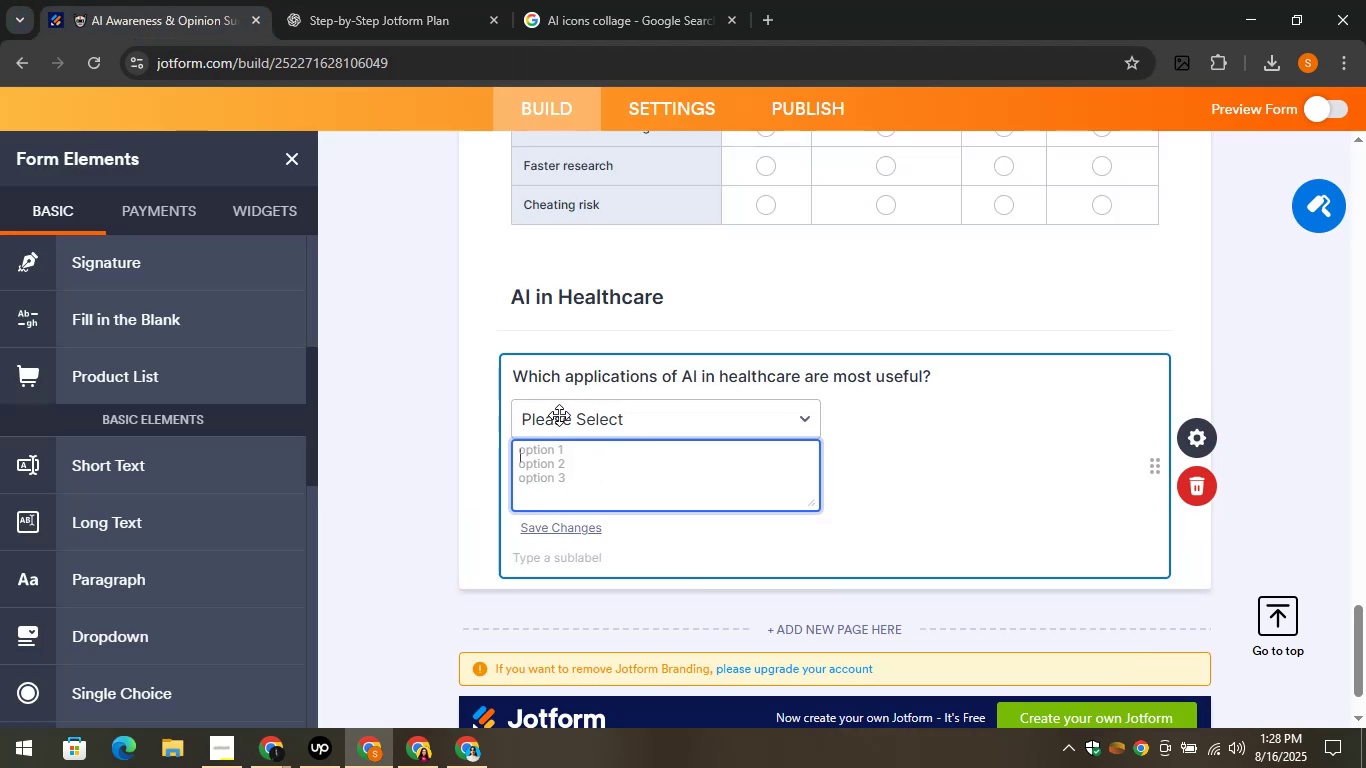 
key(Control+V)
 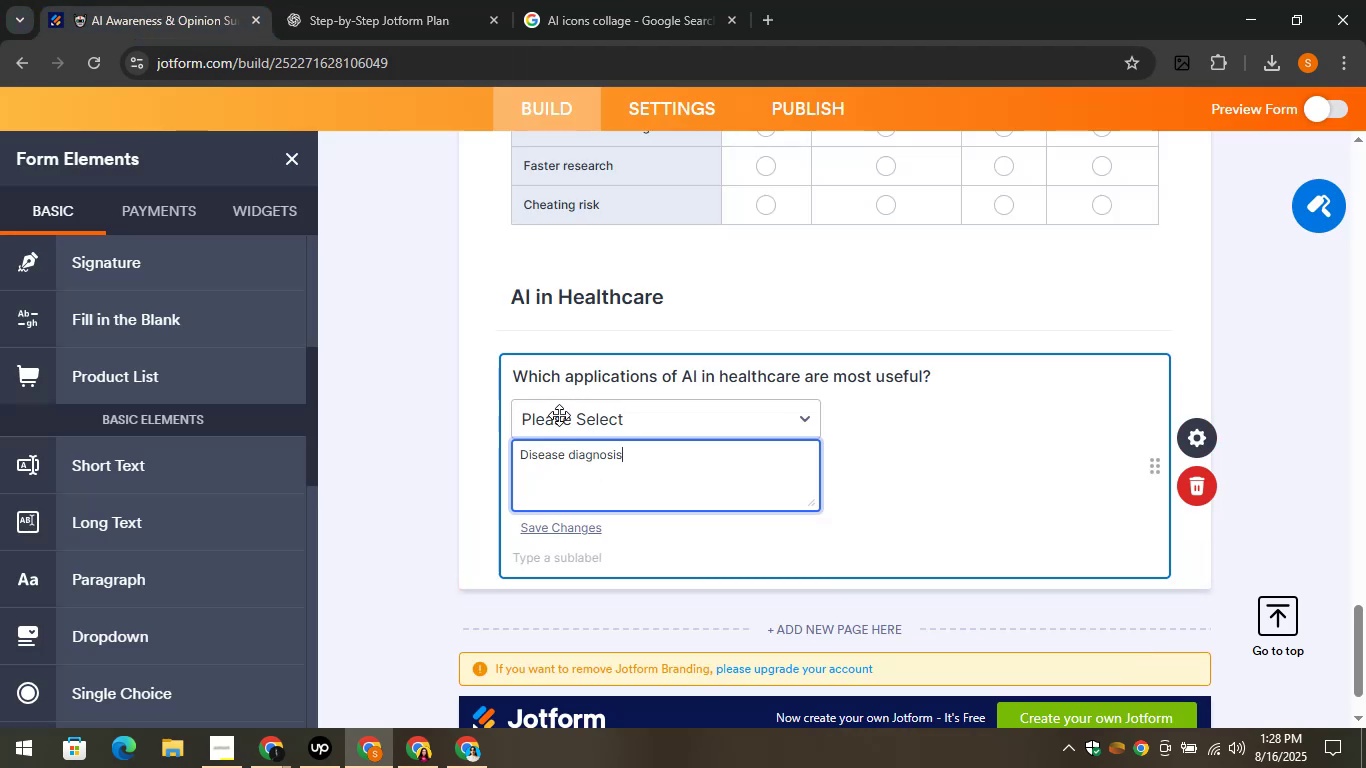 
key(Enter)
 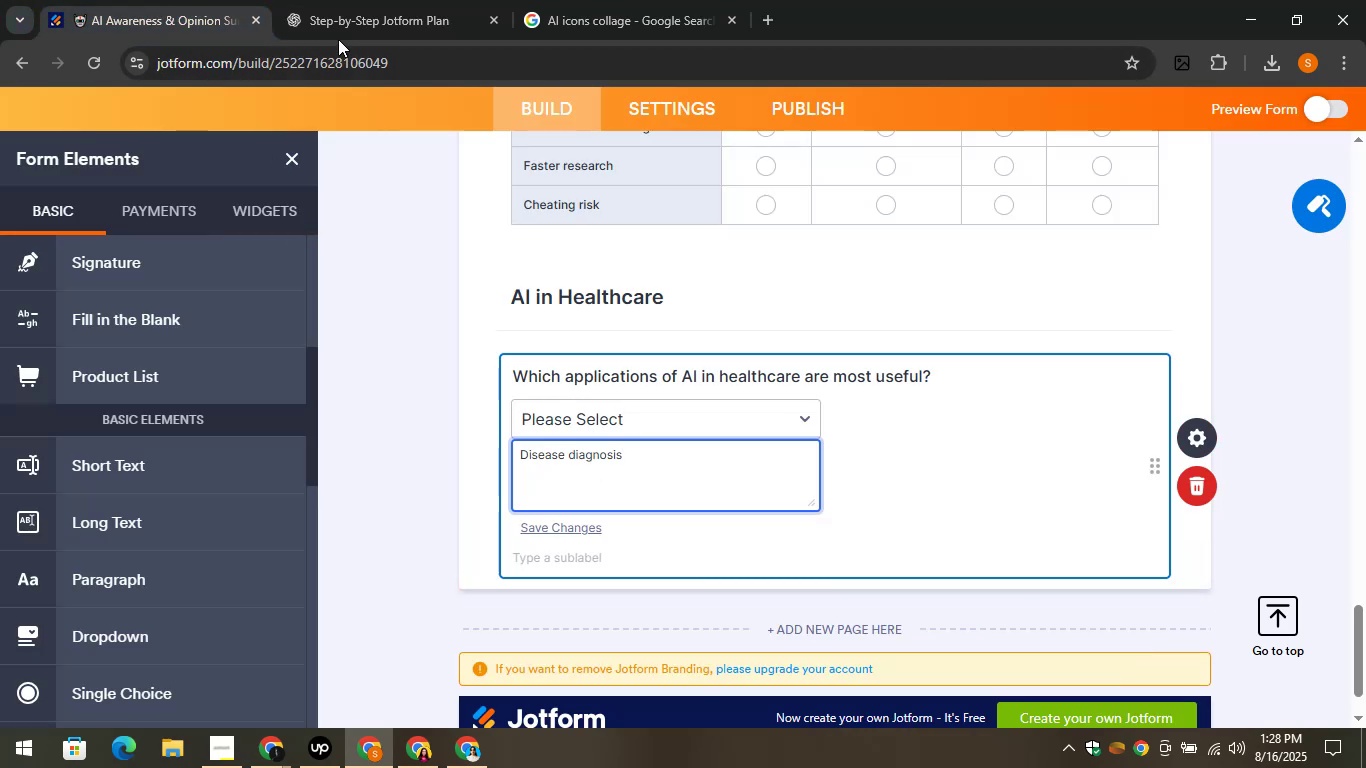 
left_click([334, 11])
 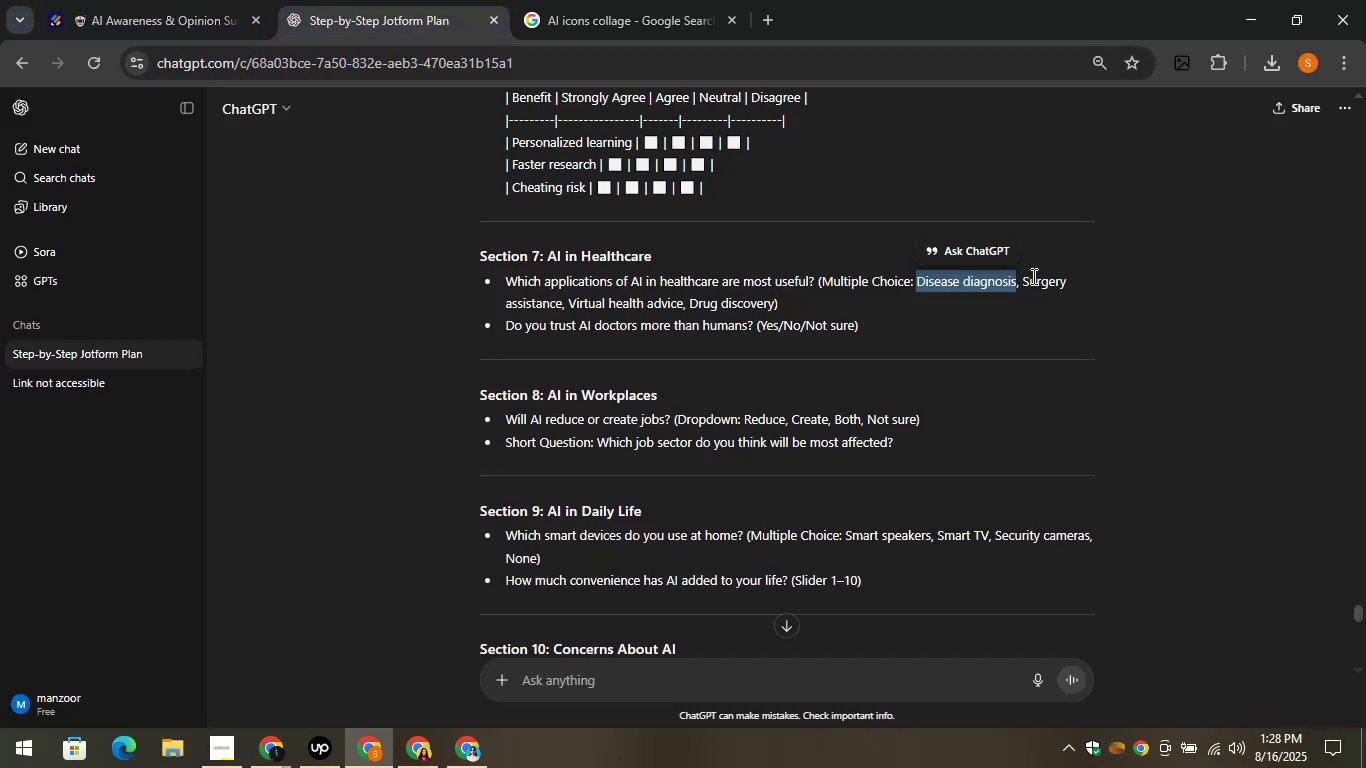 
left_click_drag(start_coordinate=[1021, 277], to_coordinate=[1073, 280])
 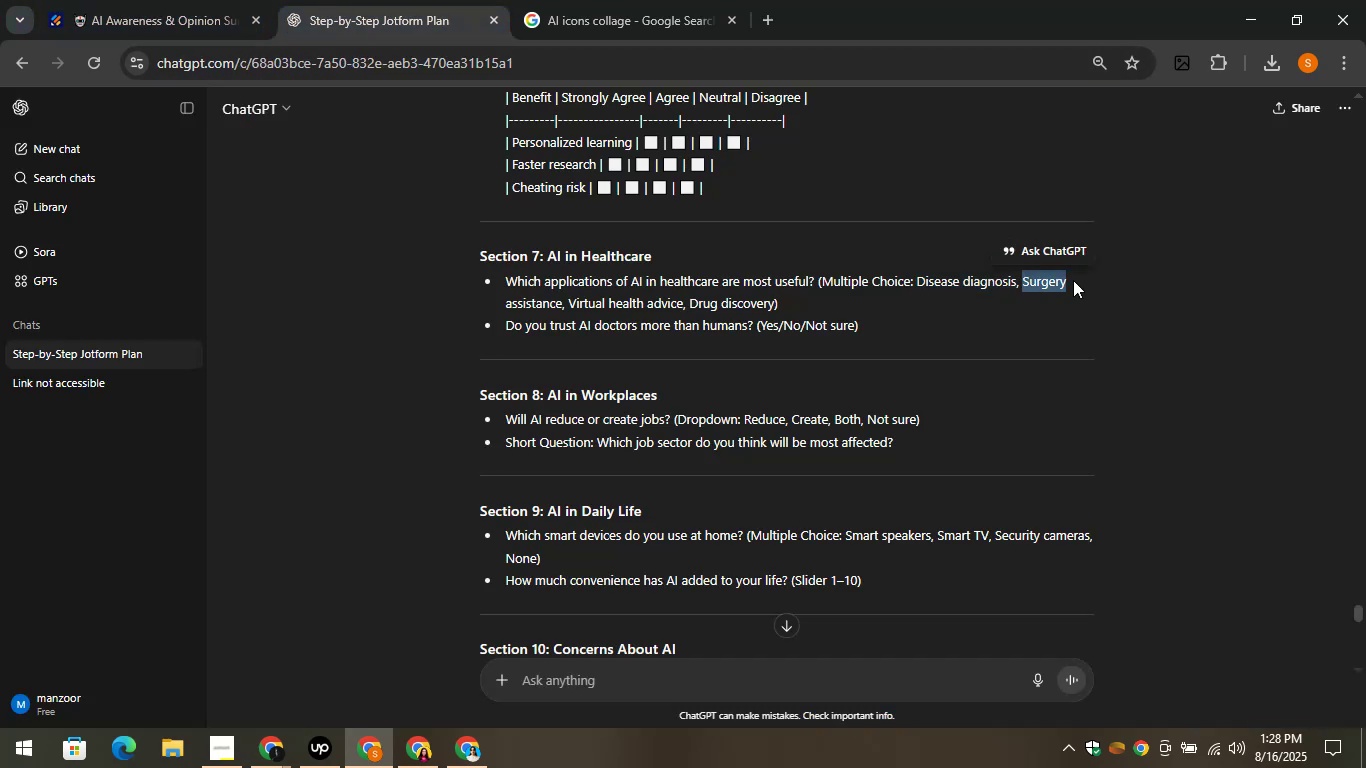 
key(Control+C)
 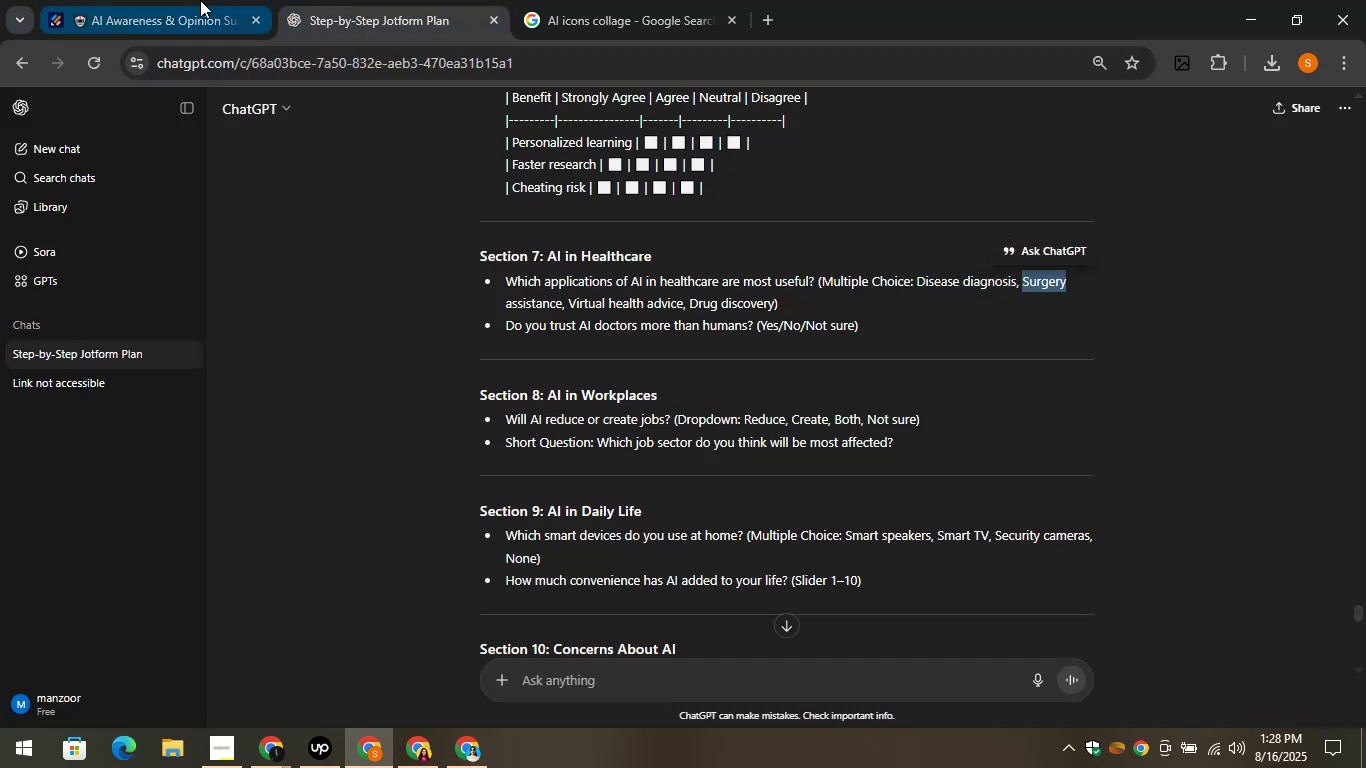 
left_click([197, 0])
 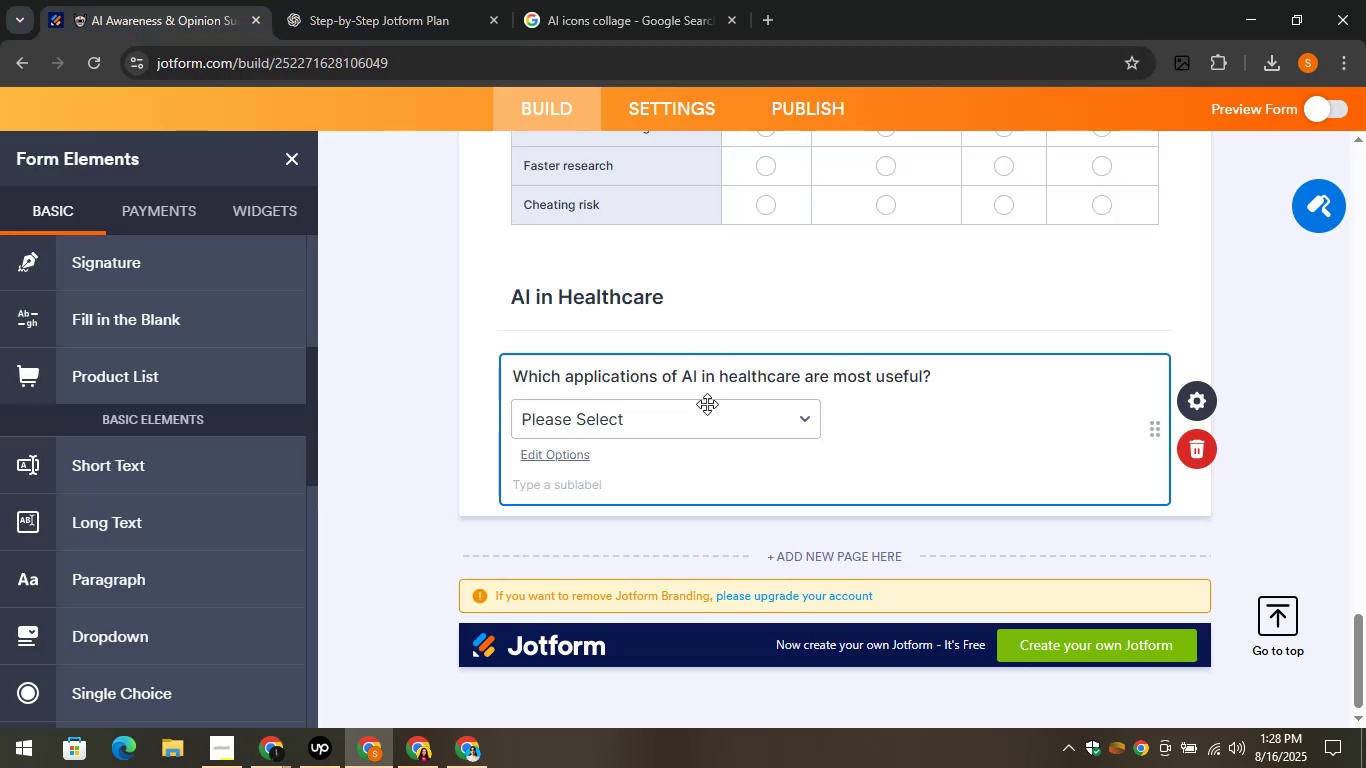 
left_click([706, 405])
 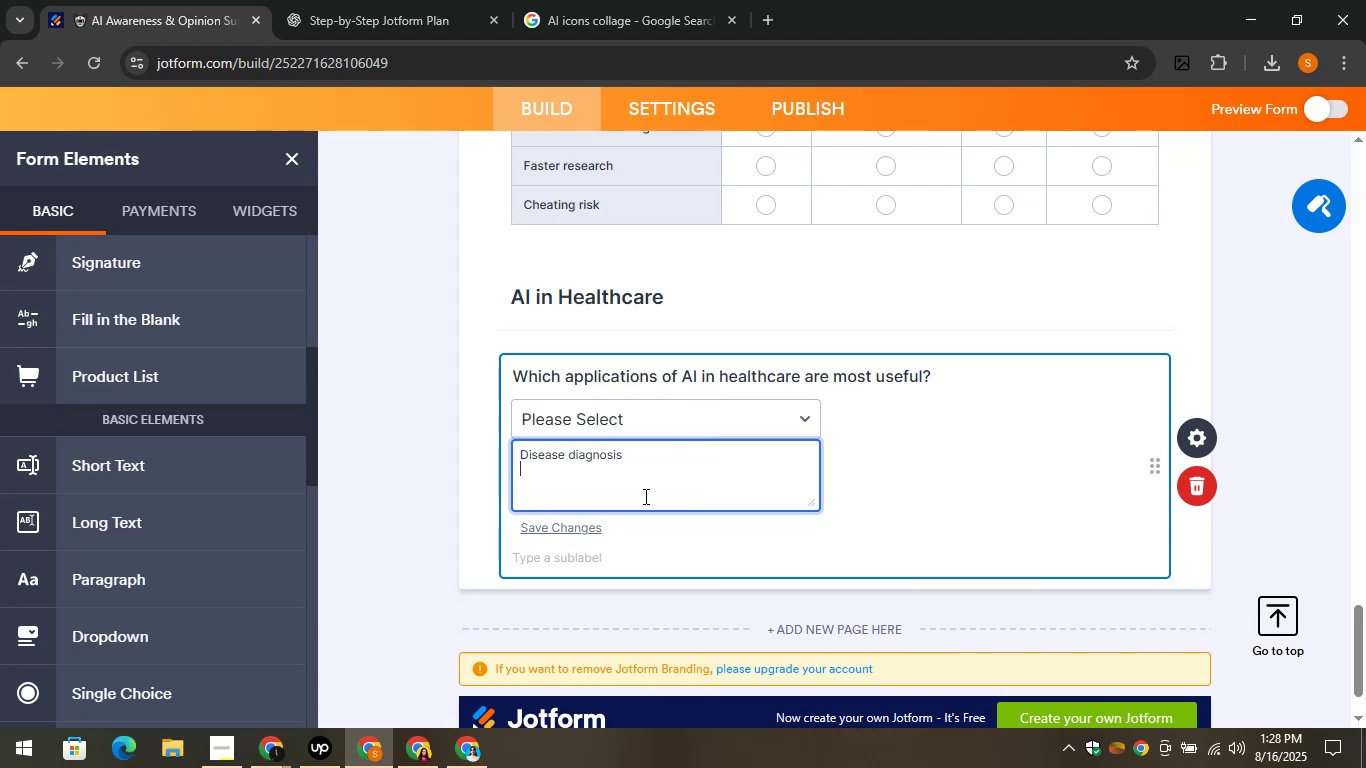 
key(Control+V)
 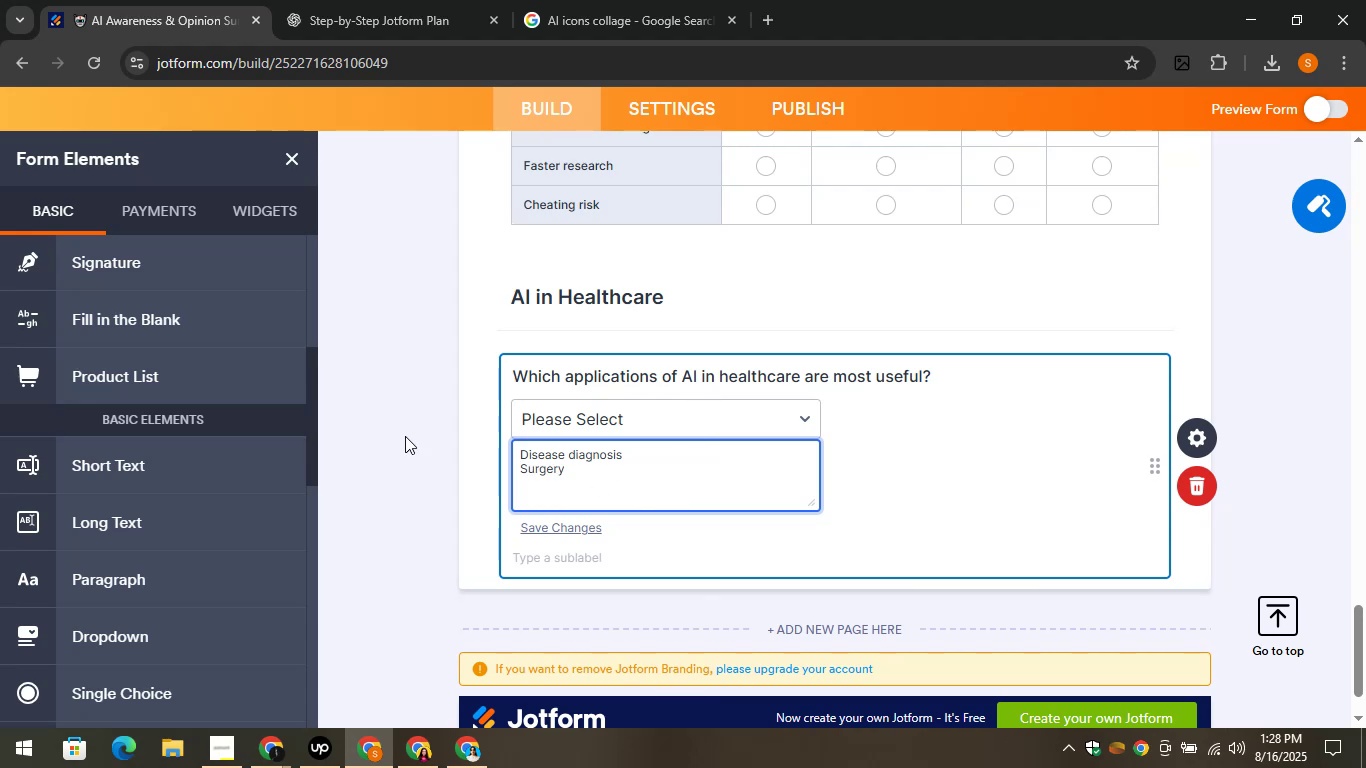 
left_click([435, 441])
 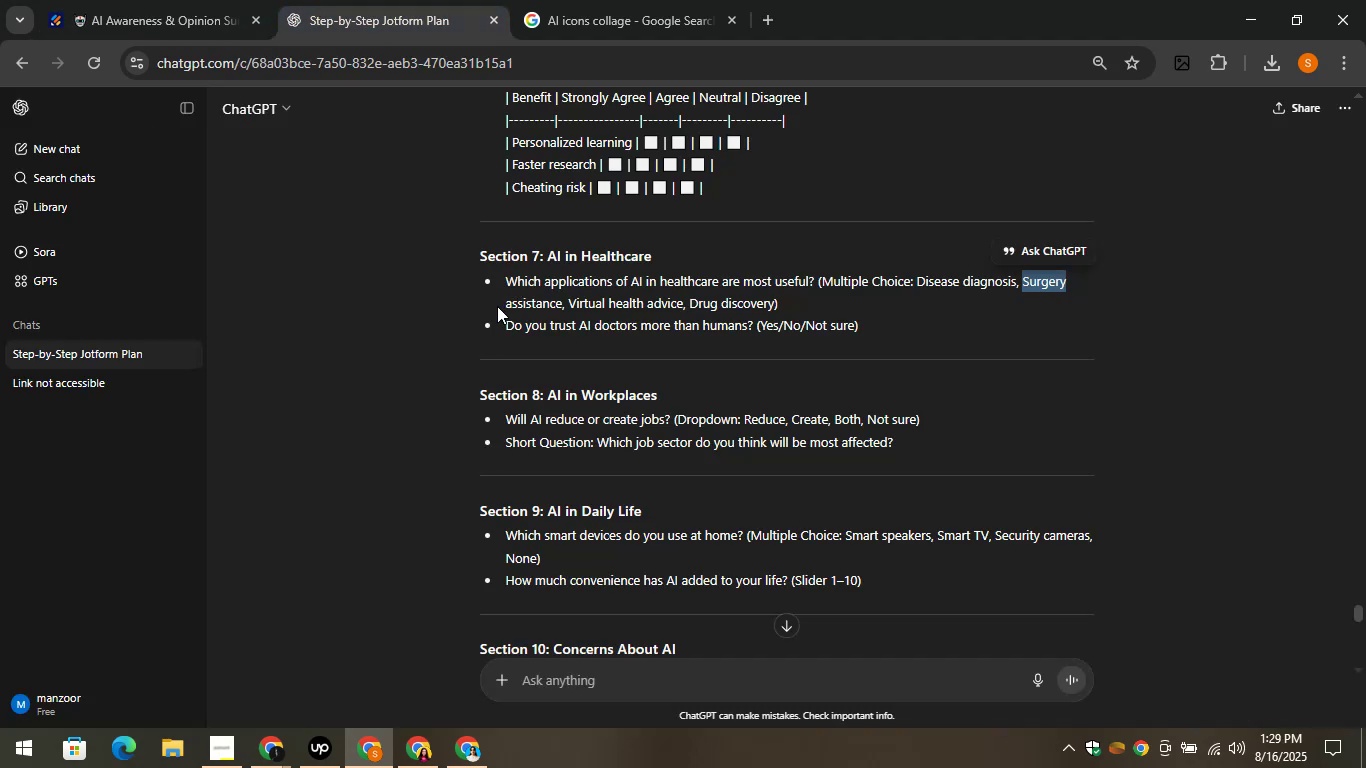 
wait(5.45)
 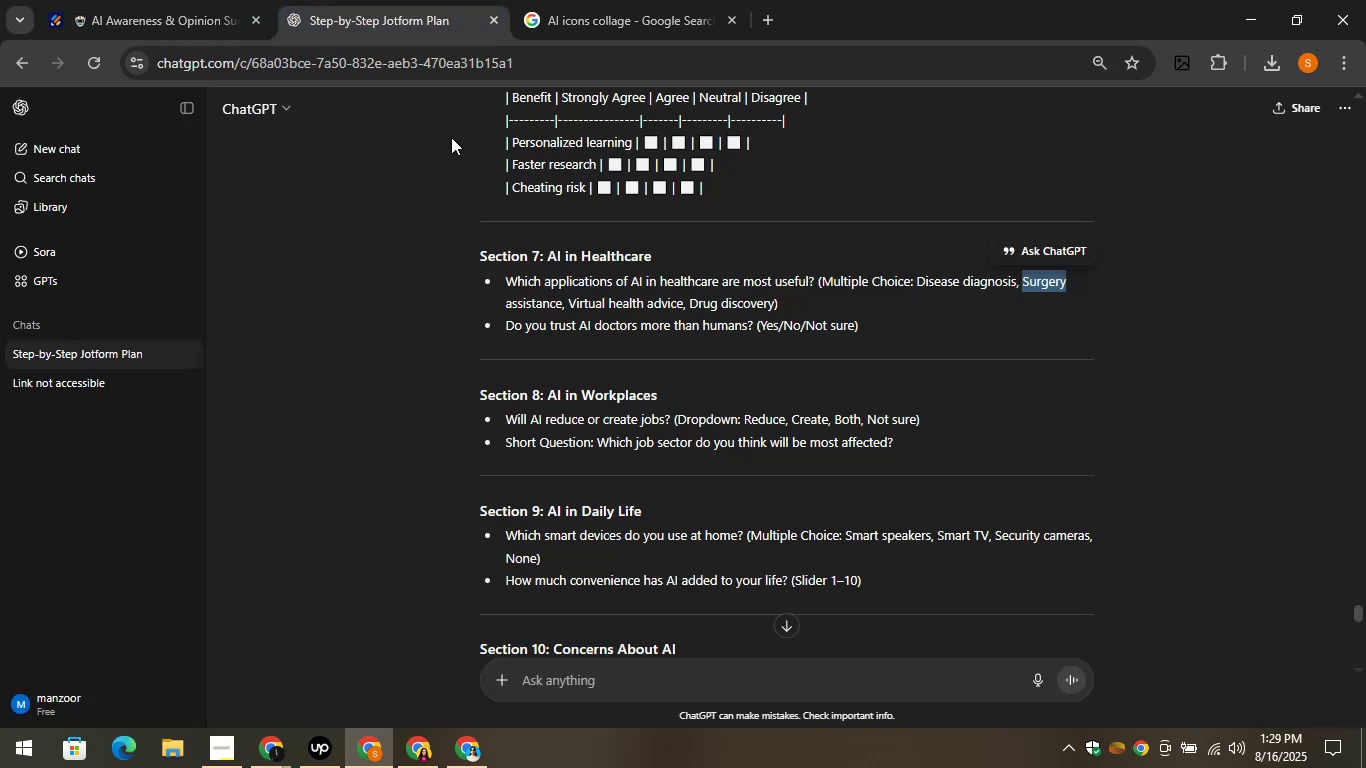 
left_click([1037, 322])
 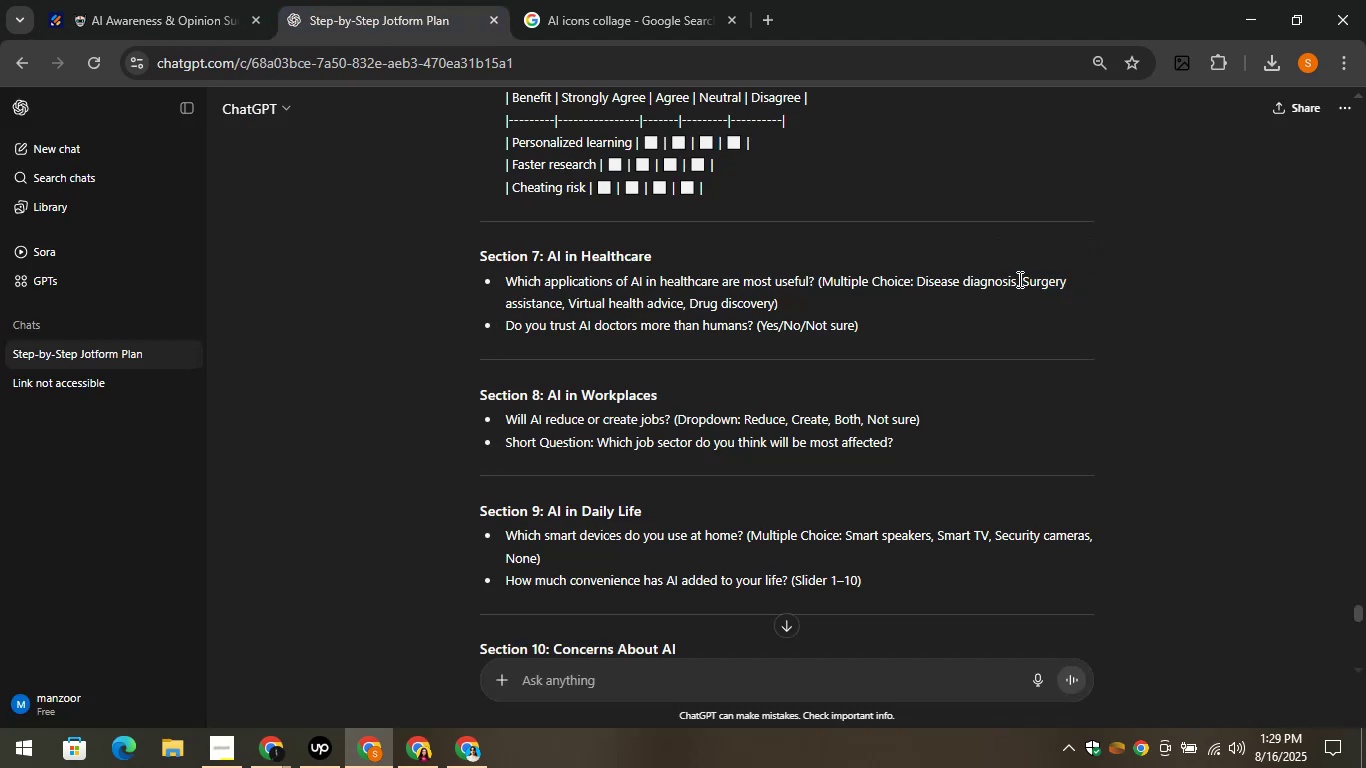 
left_click_drag(start_coordinate=[1018, 279], to_coordinate=[561, 308])
 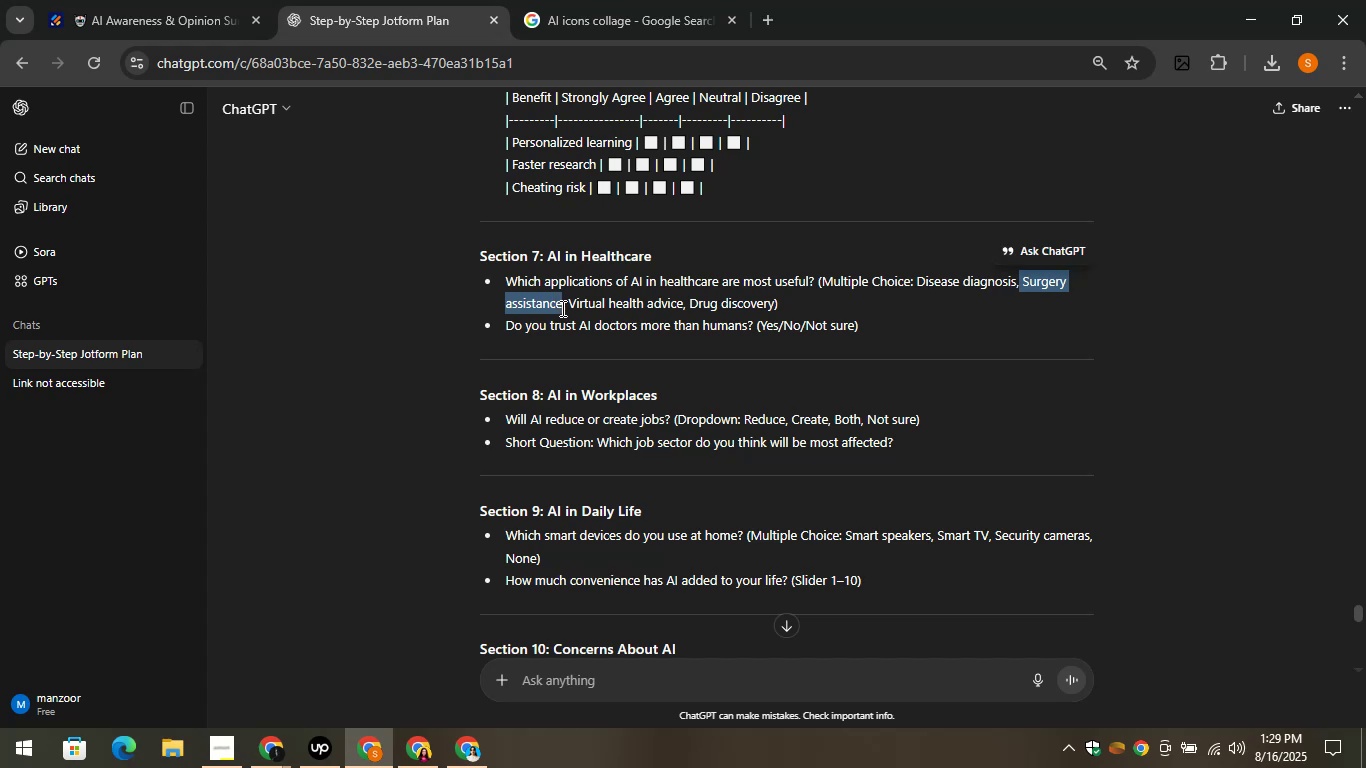 
key(Control+C)
 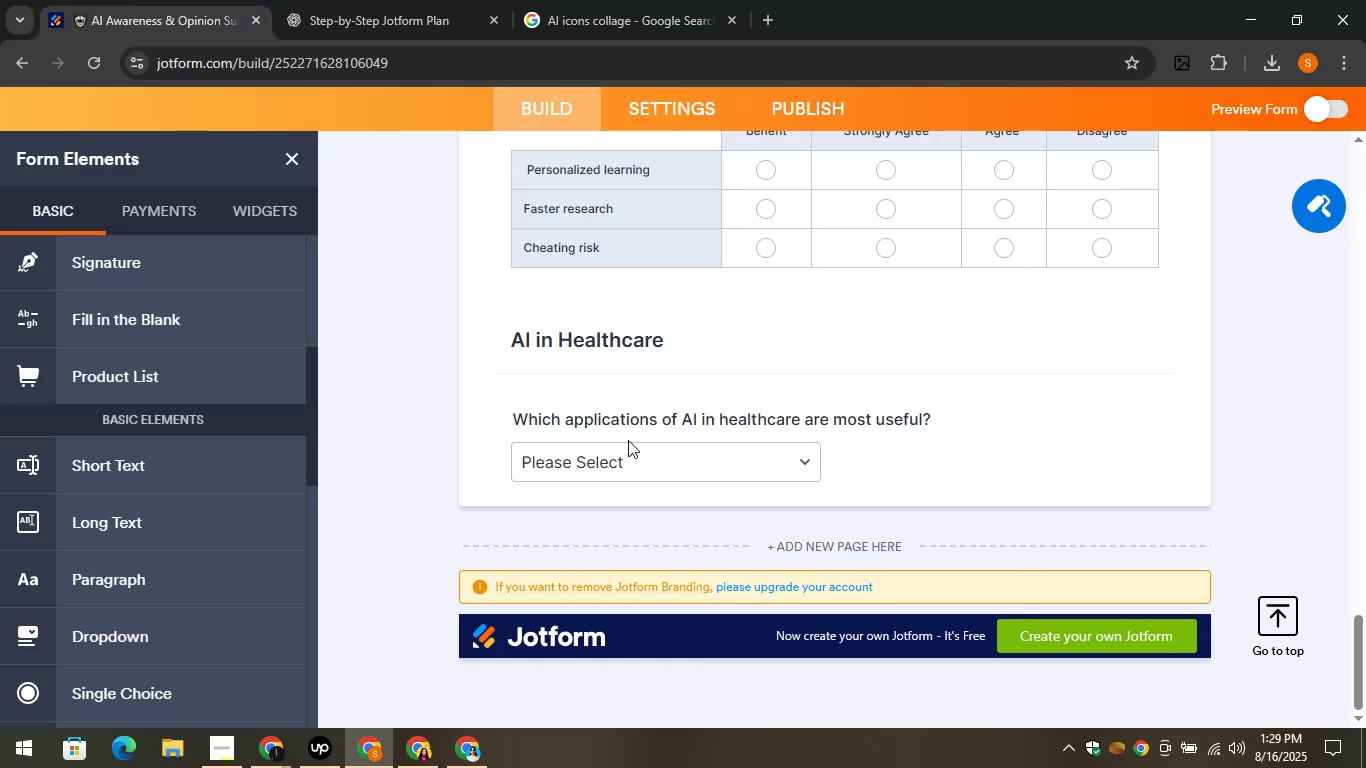 
left_click([628, 440])
 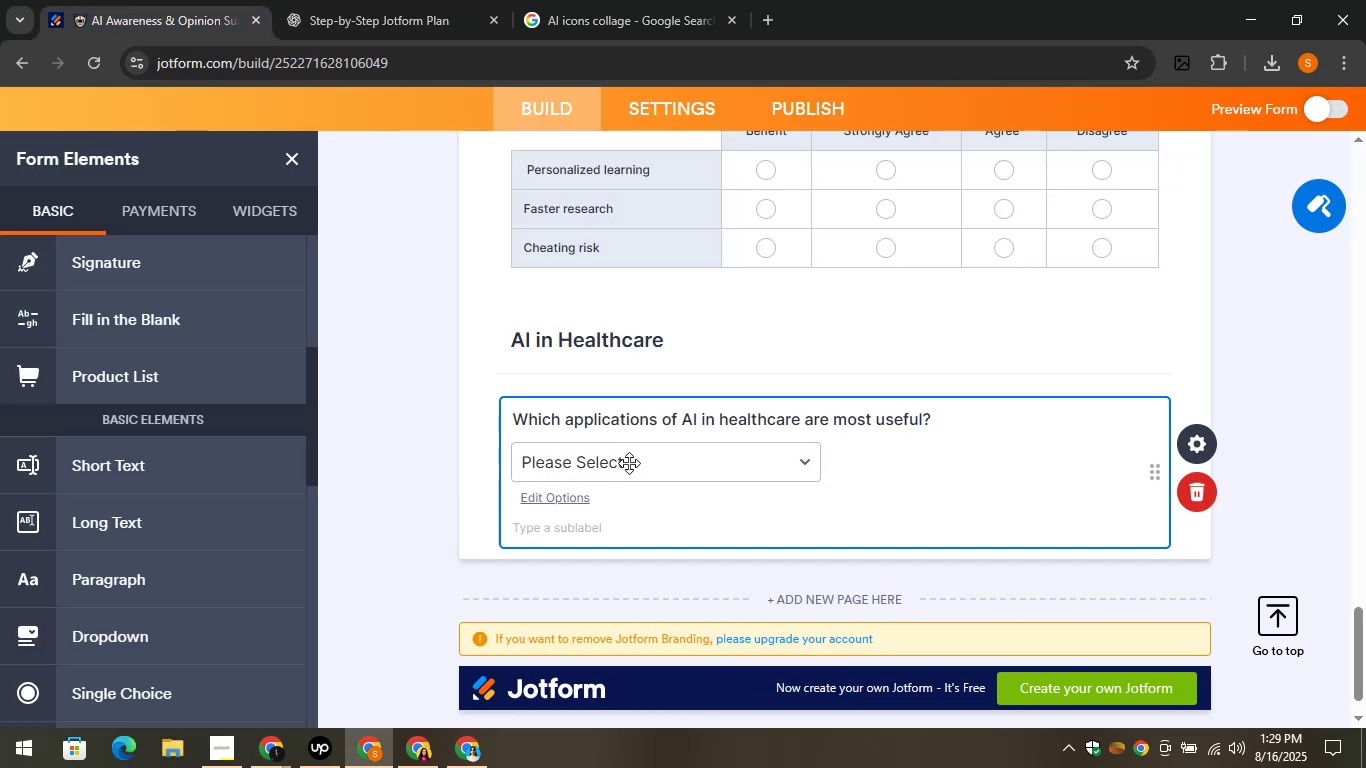 
left_click([629, 463])
 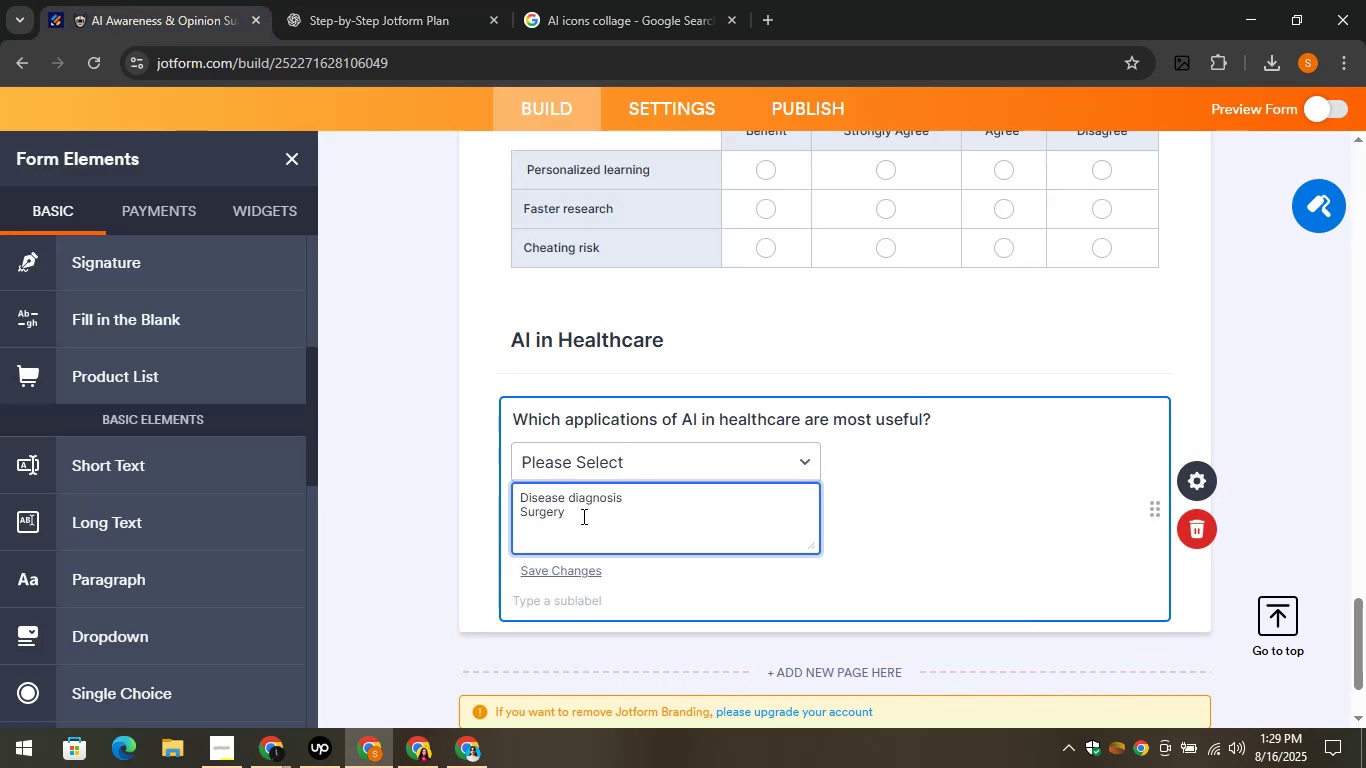 
left_click_drag(start_coordinate=[582, 516], to_coordinate=[507, 516])
 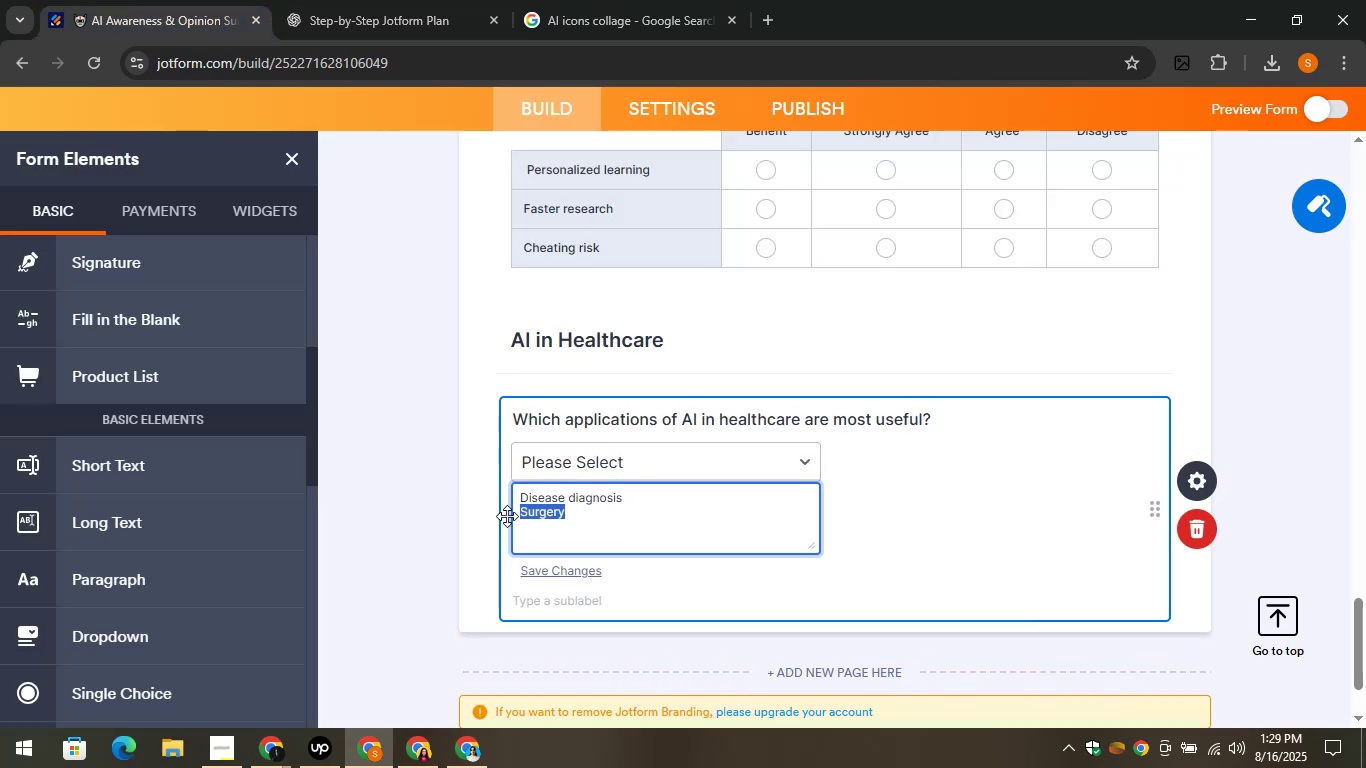 
key(Control+V)
 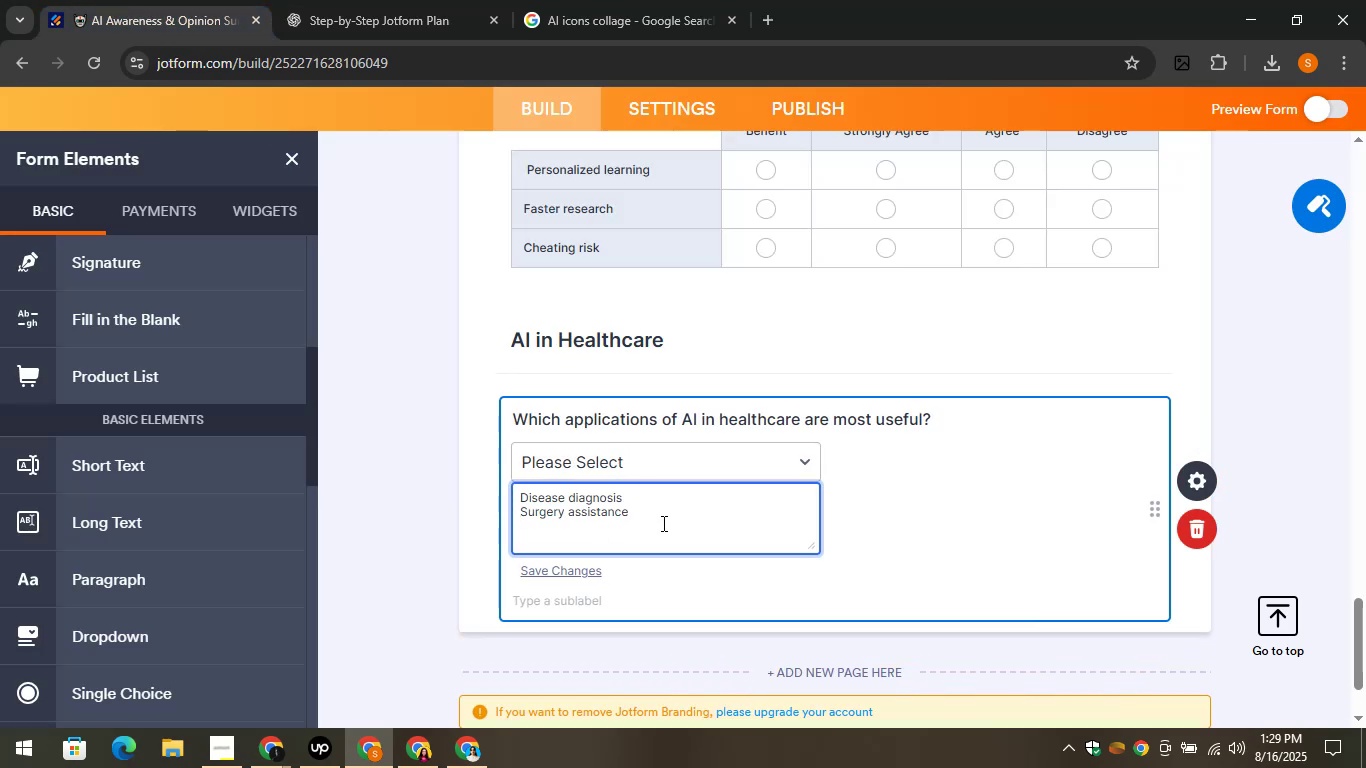 
key(Enter)
 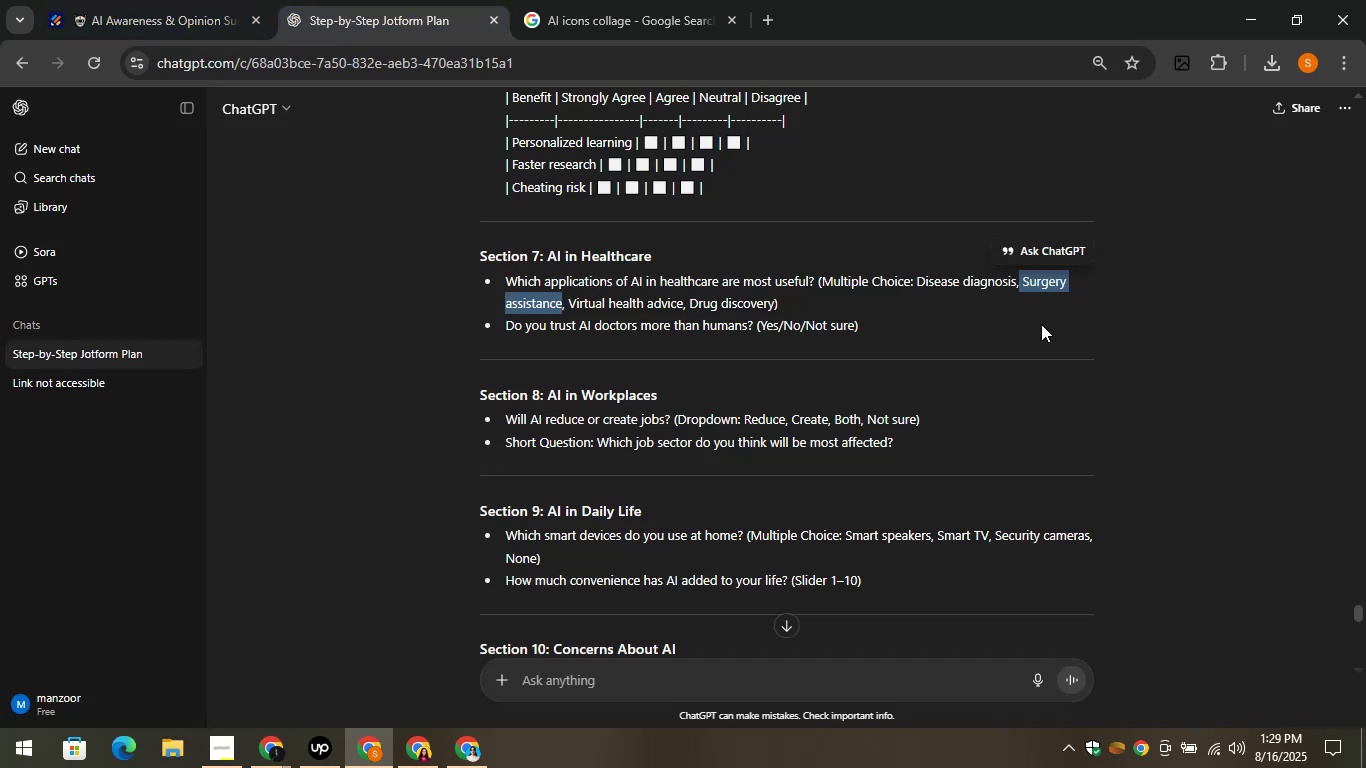 
left_click([1020, 324])
 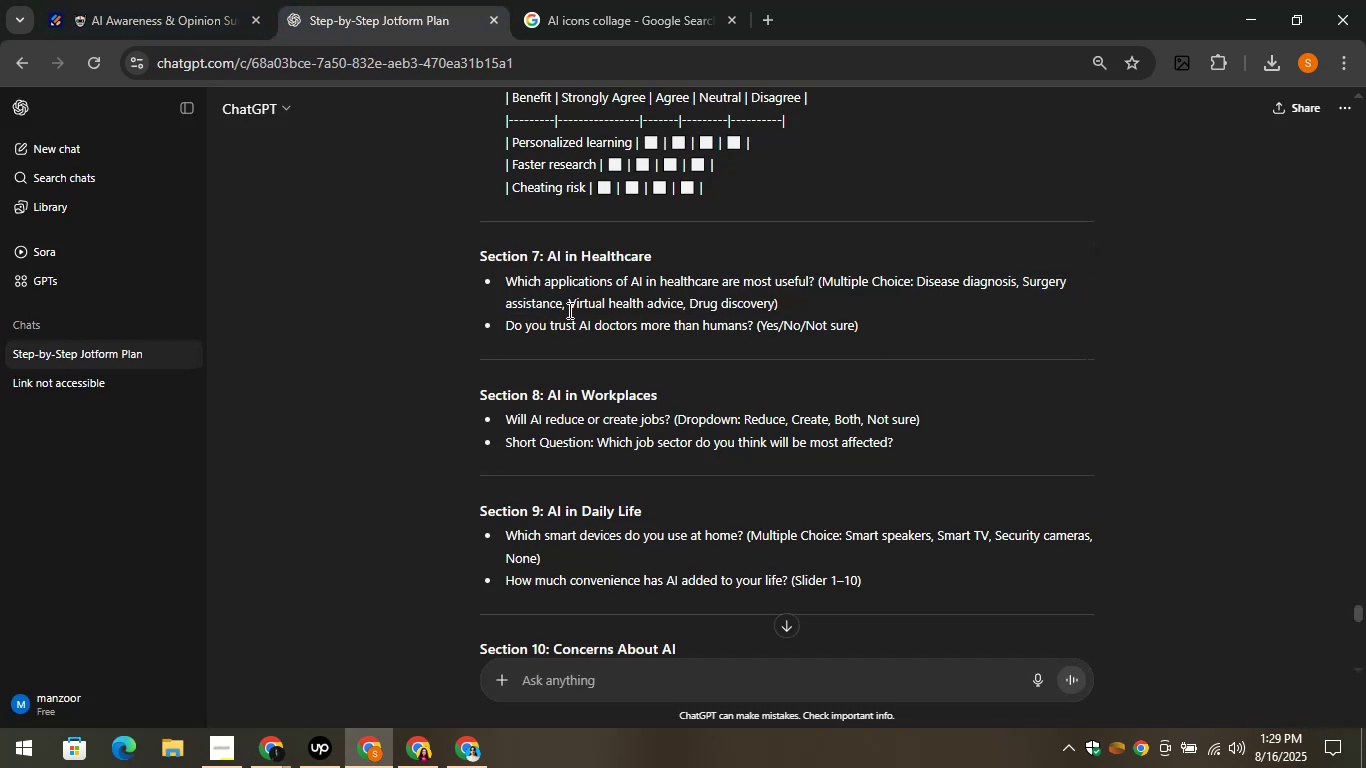 
left_click_drag(start_coordinate=[568, 307], to_coordinate=[683, 307])
 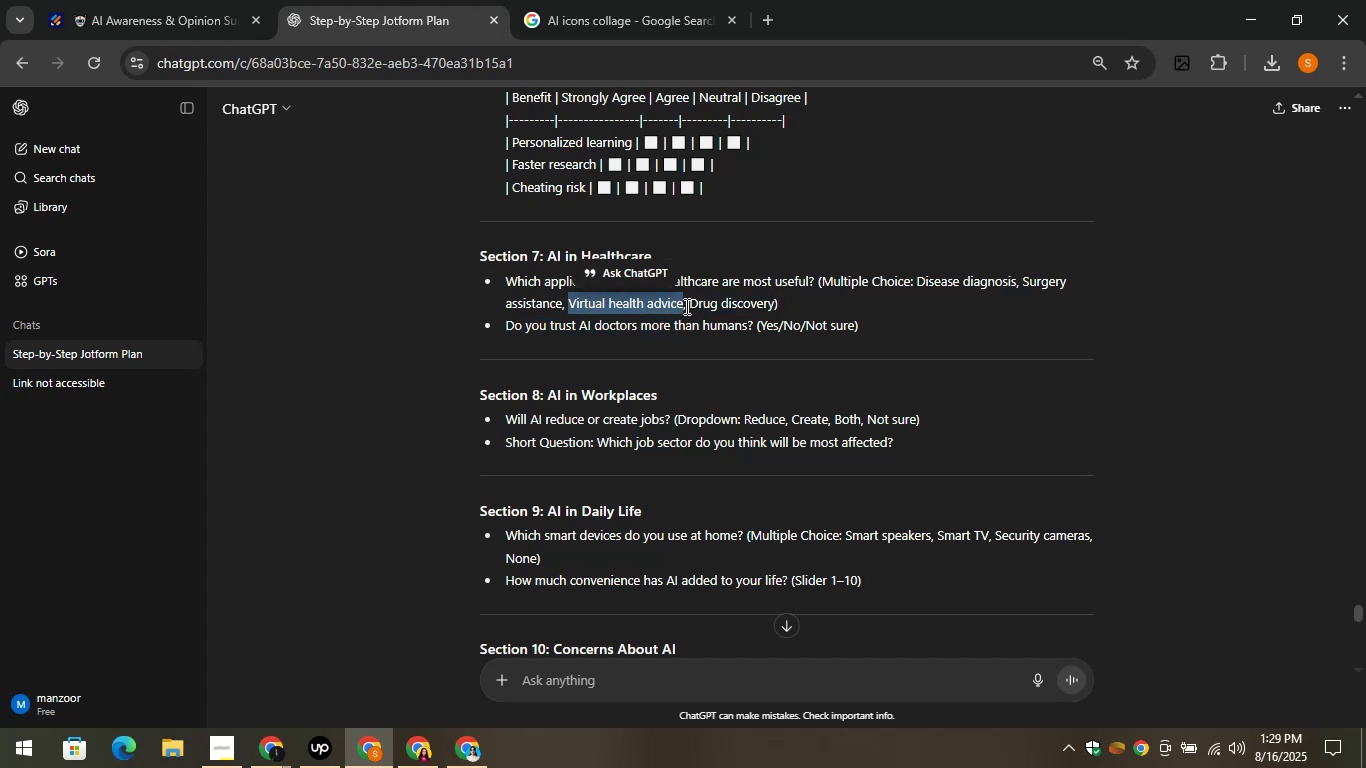 
key(Control+C)
 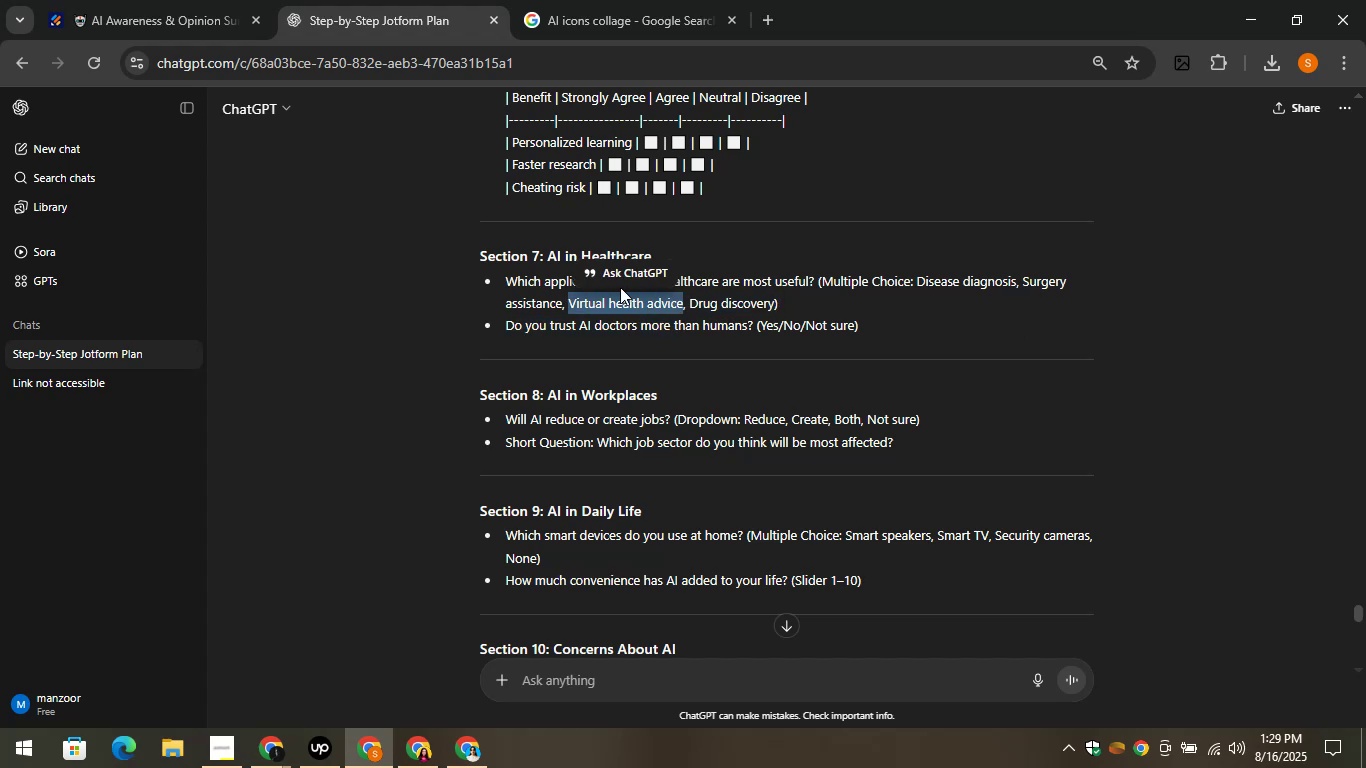 
key(Control+C)
 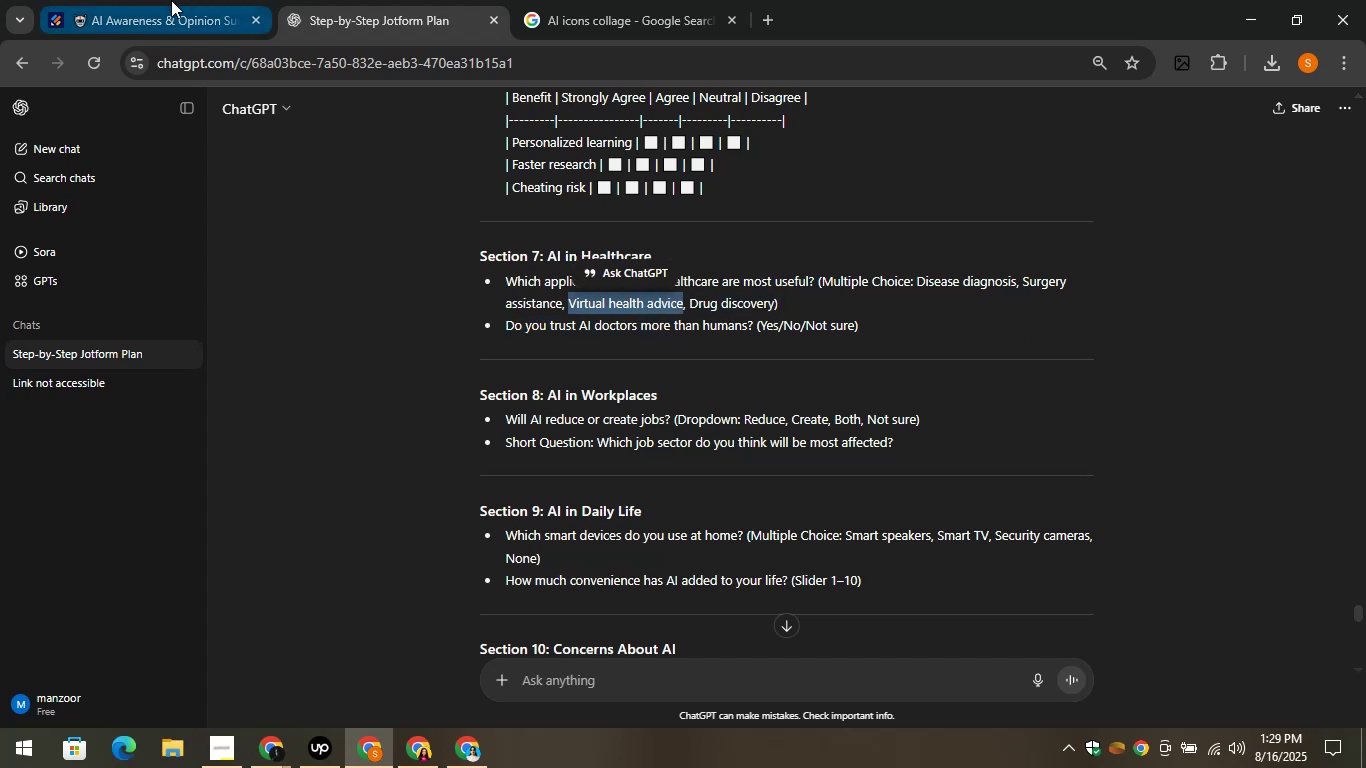 
left_click([171, 0])
 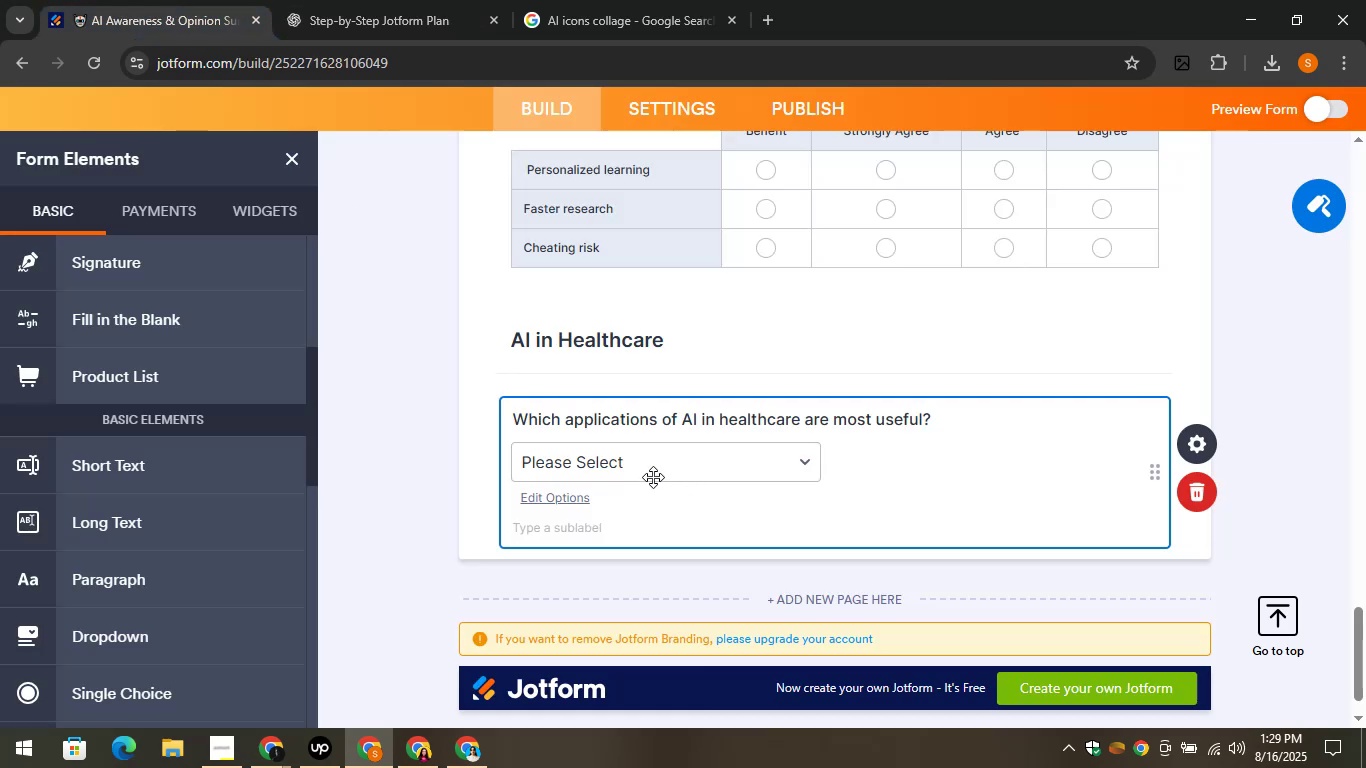 
left_click([653, 477])
 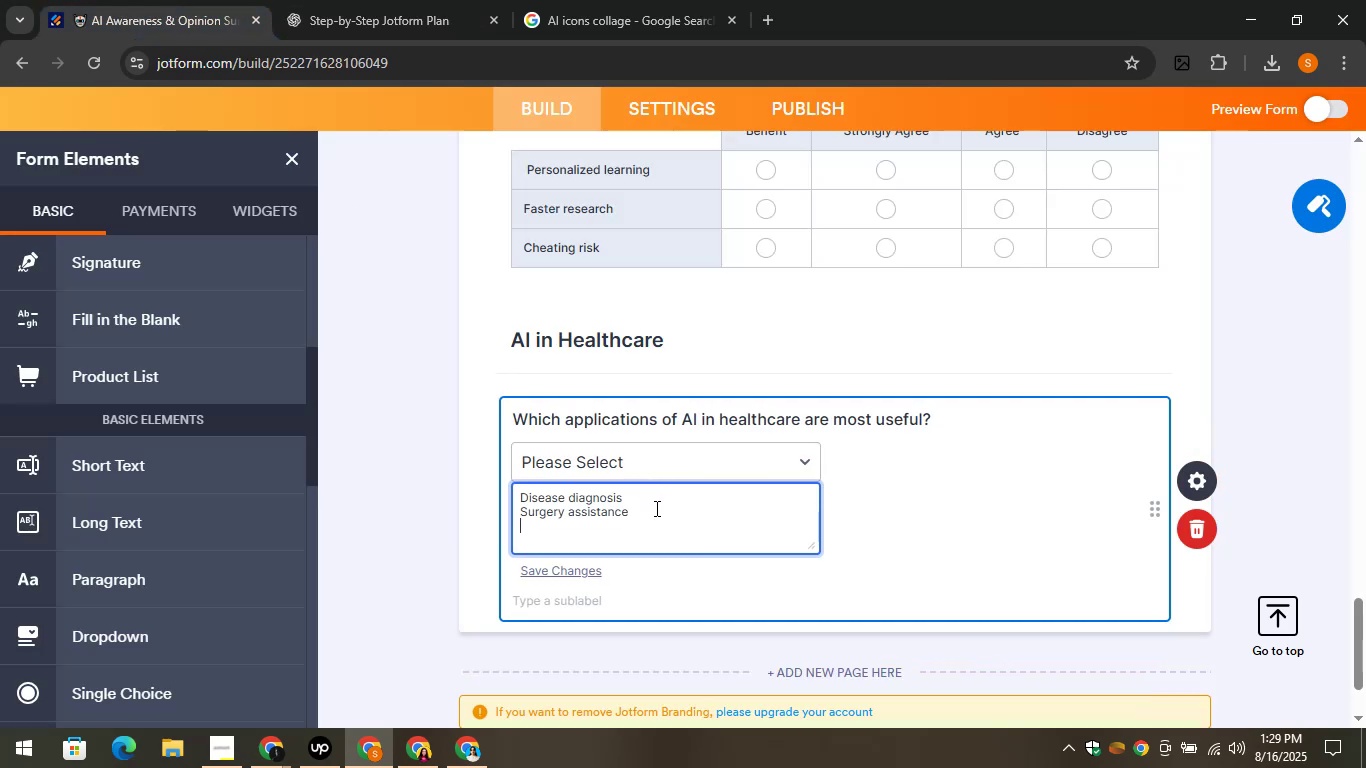 
key(Control+V)
 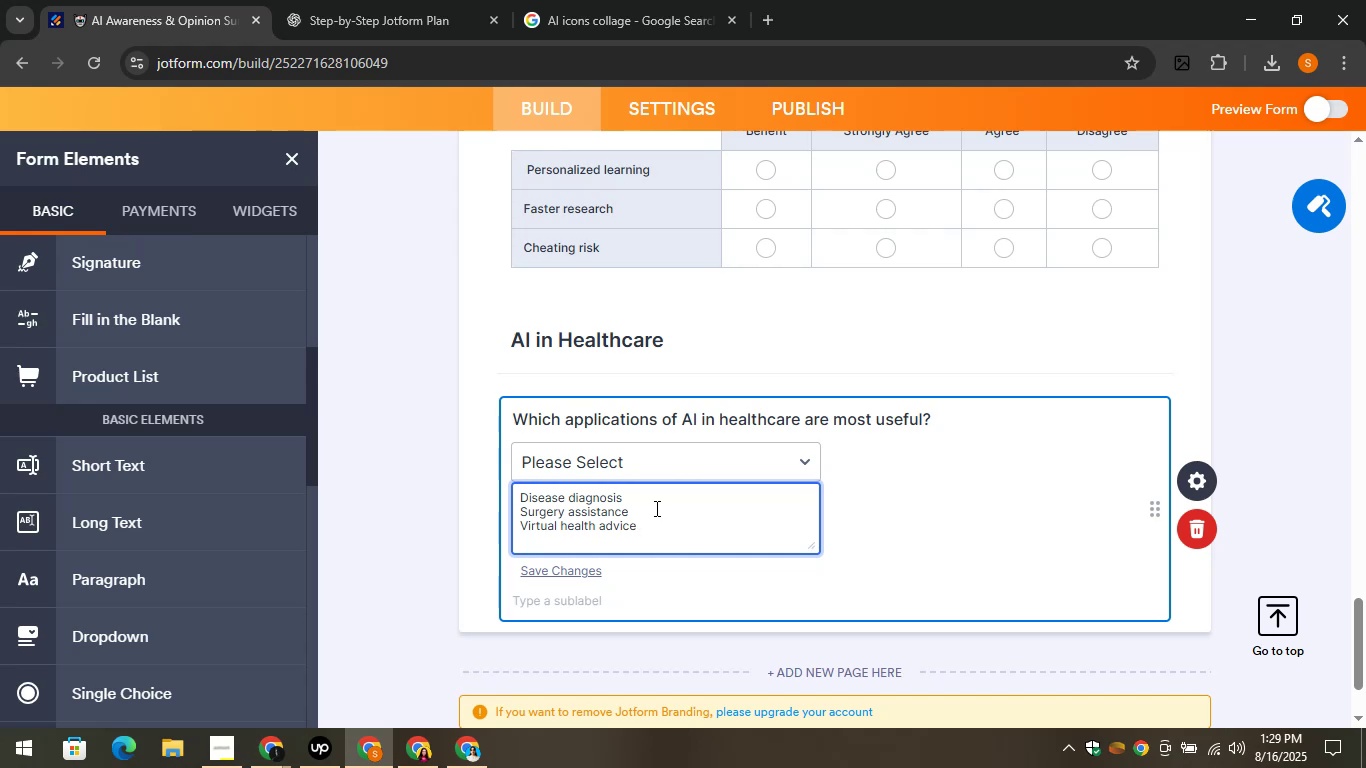 
wait(15.37)
 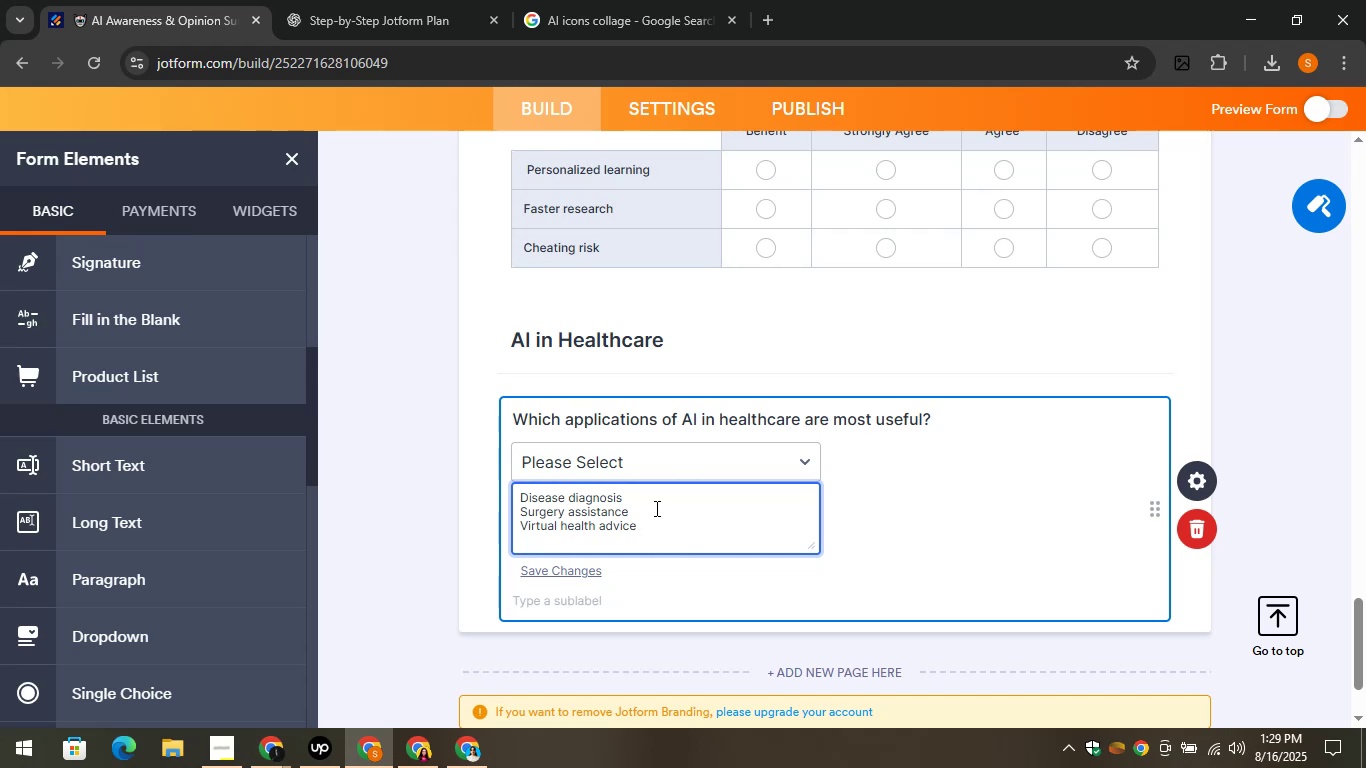 
key(Enter)
 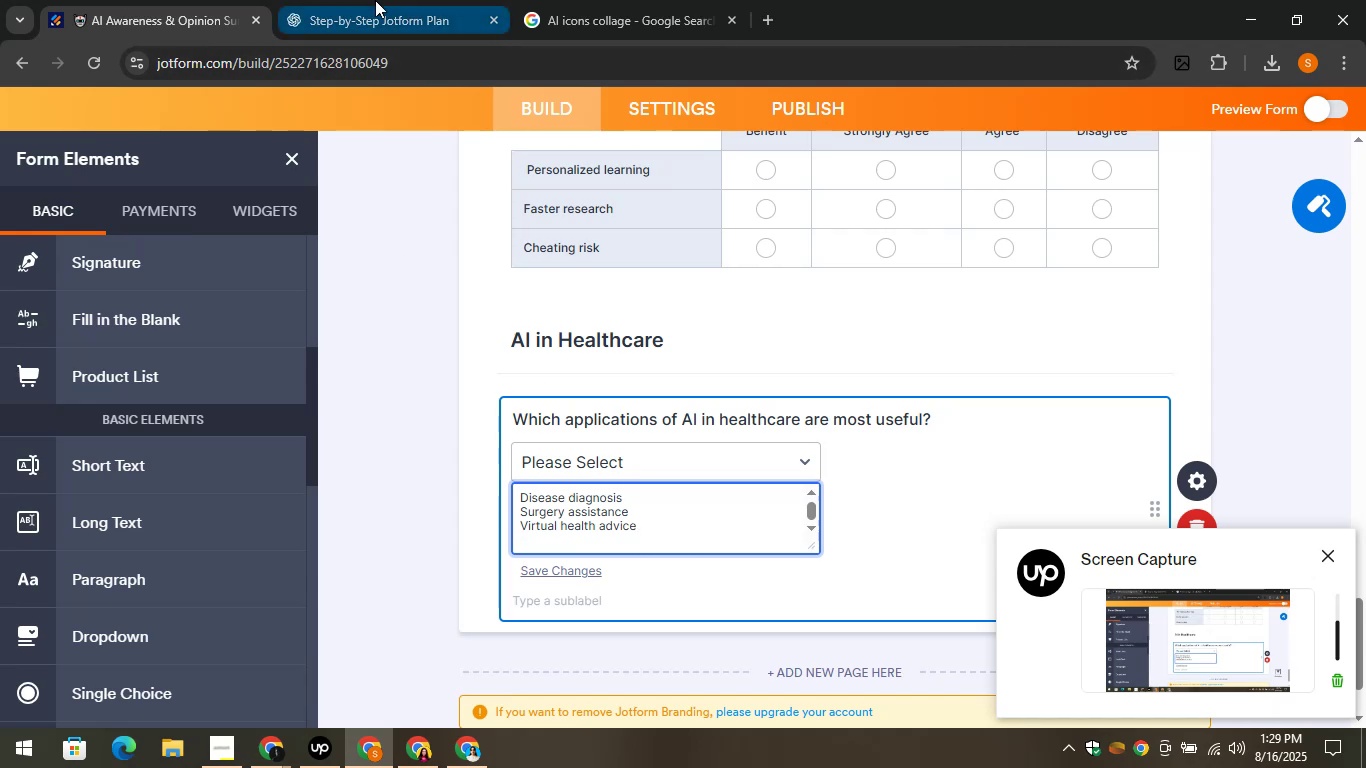 
left_click([375, 0])
 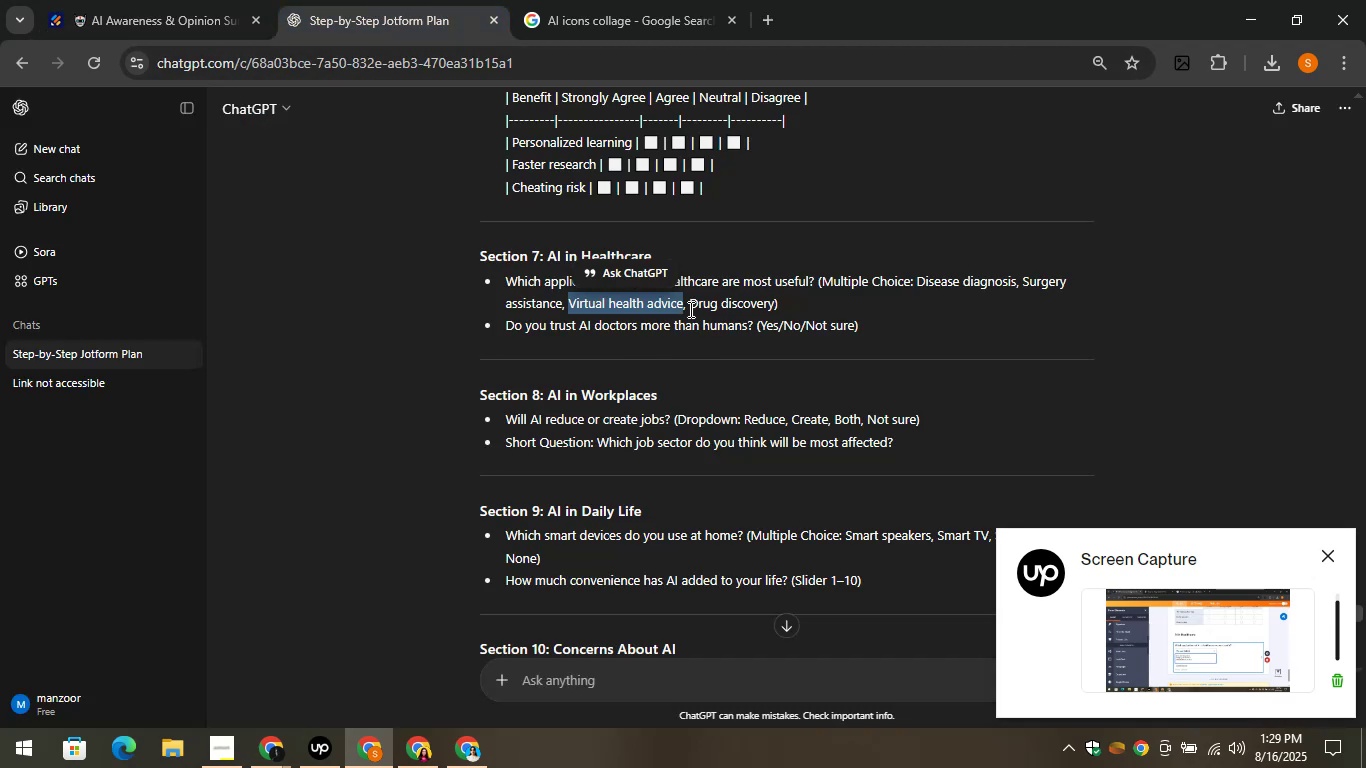 
left_click_drag(start_coordinate=[687, 306], to_coordinate=[775, 305])
 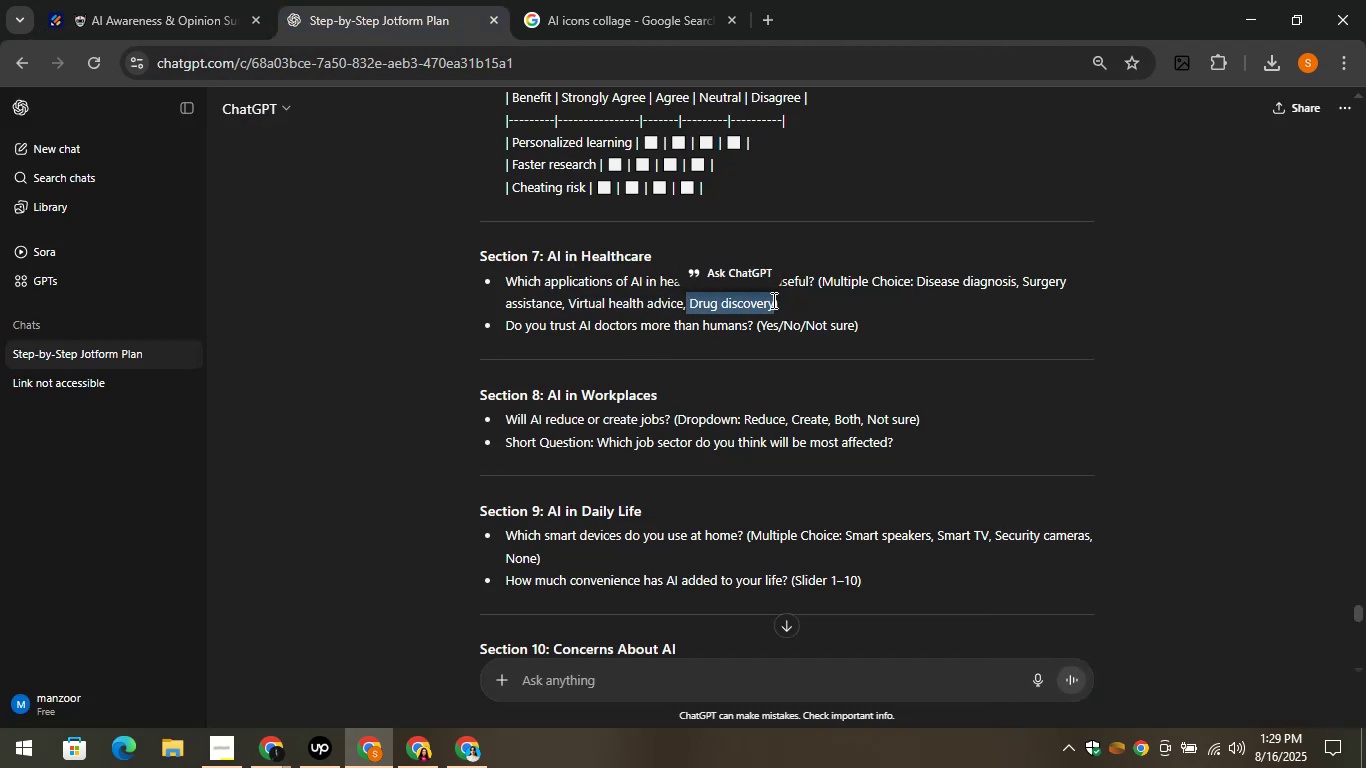 
key(Control+C)
 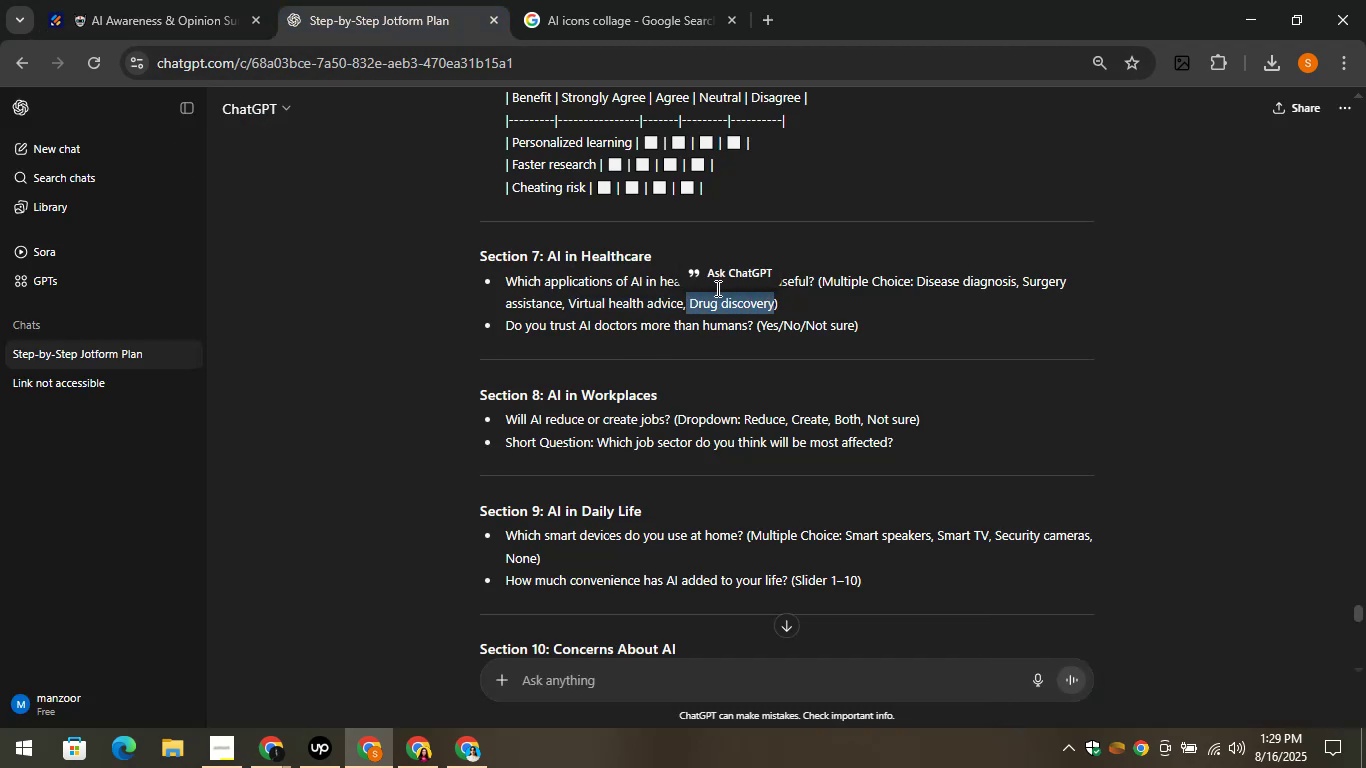 
key(Control+C)
 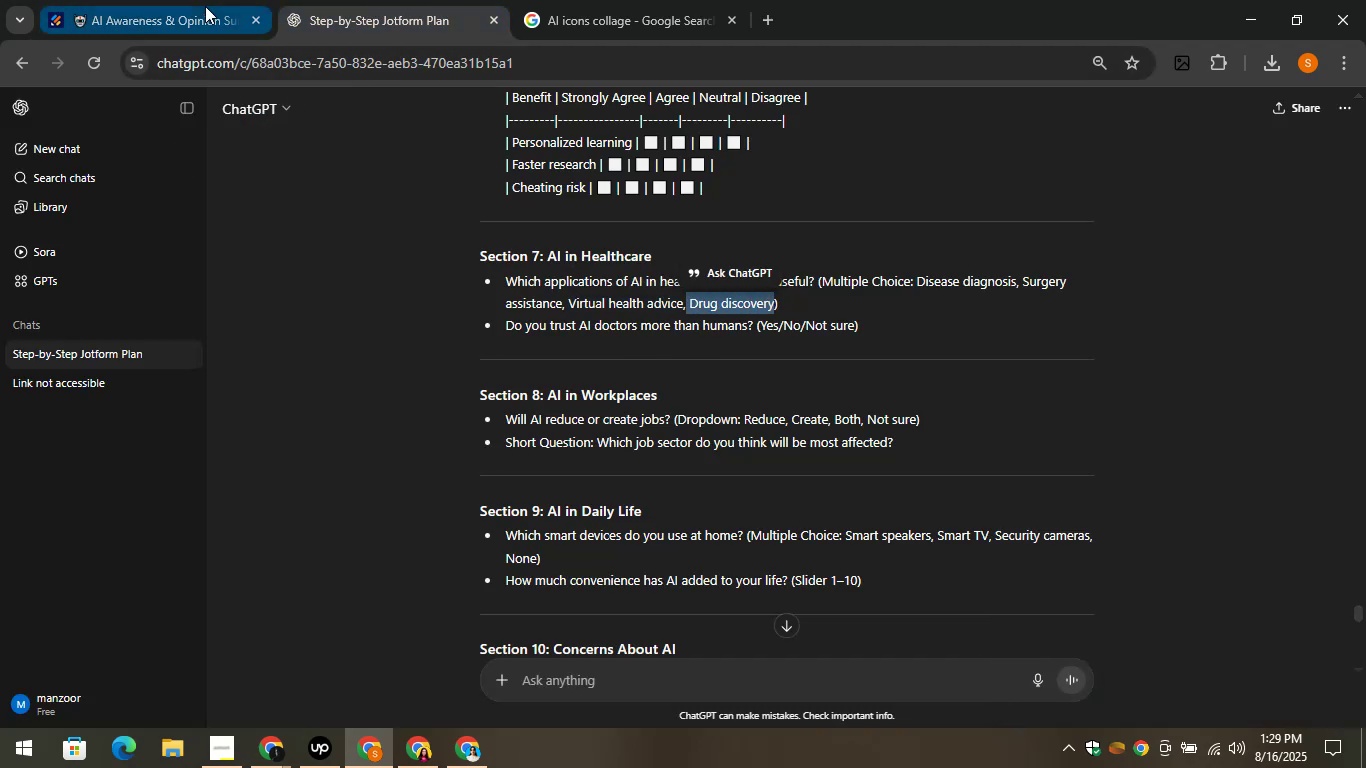 
left_click([205, 6])
 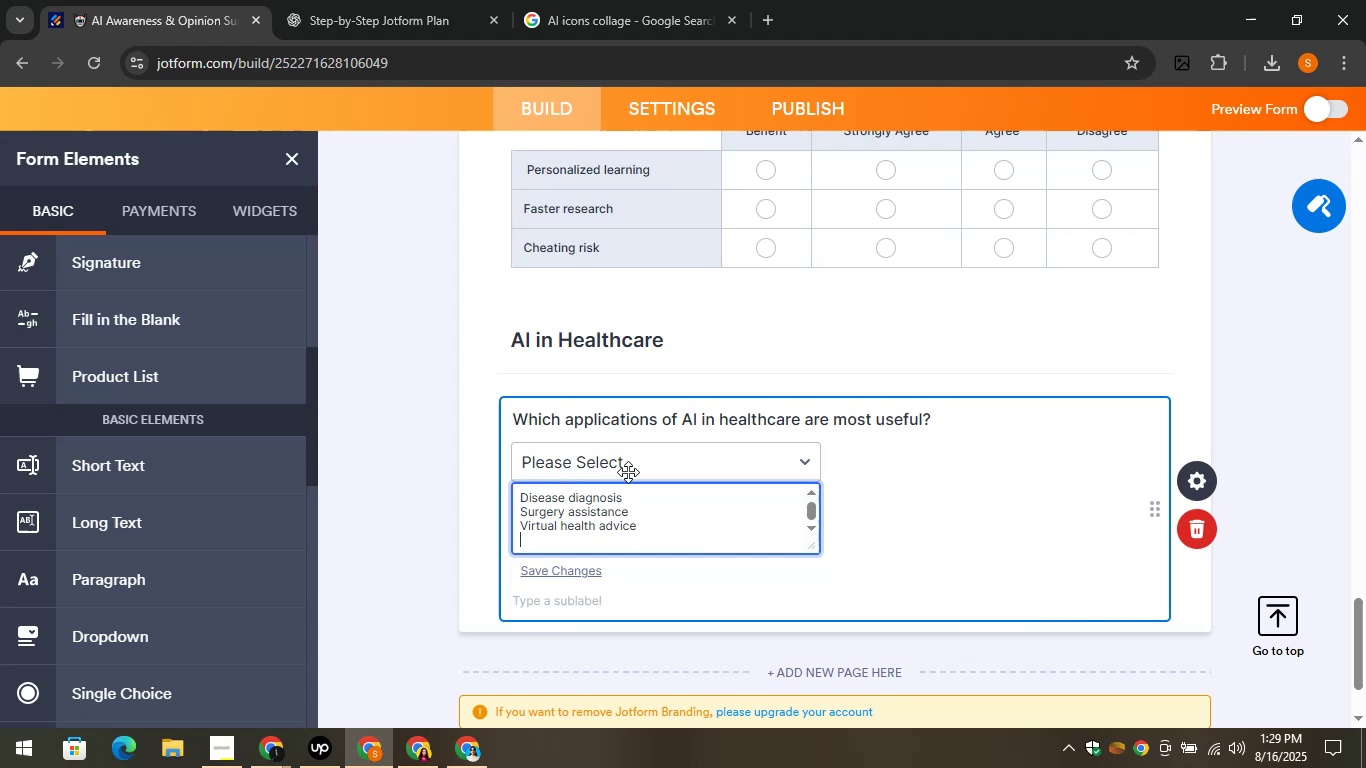 
key(Control+V)
 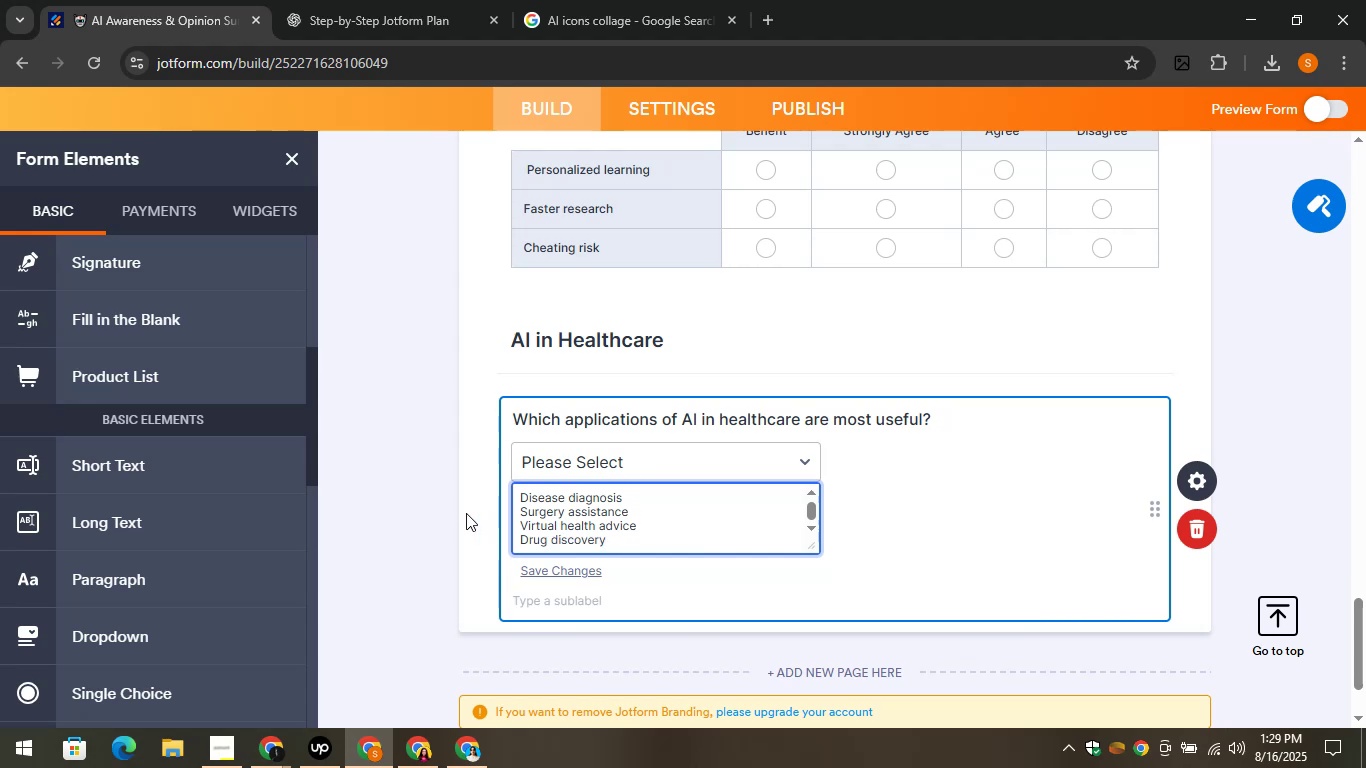 
left_click([466, 513])
 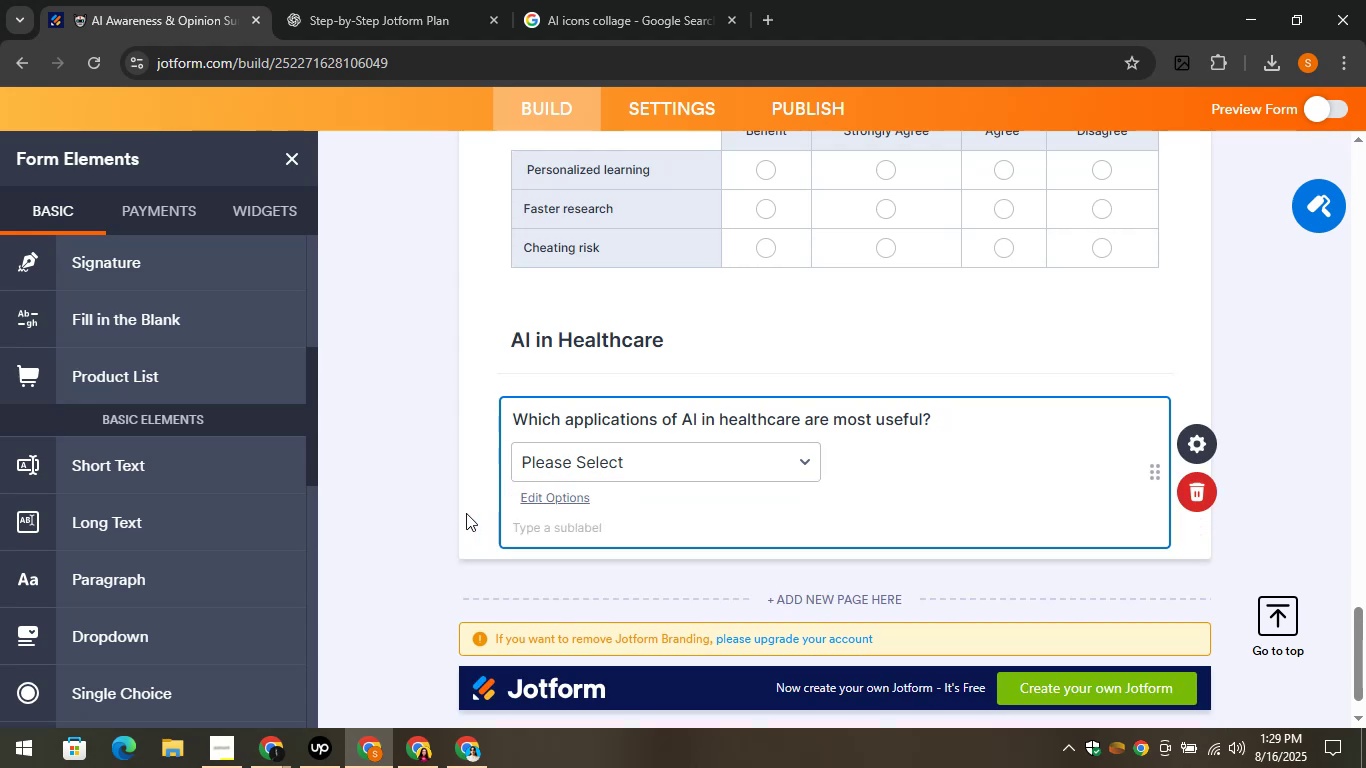 
left_click([408, 4])
 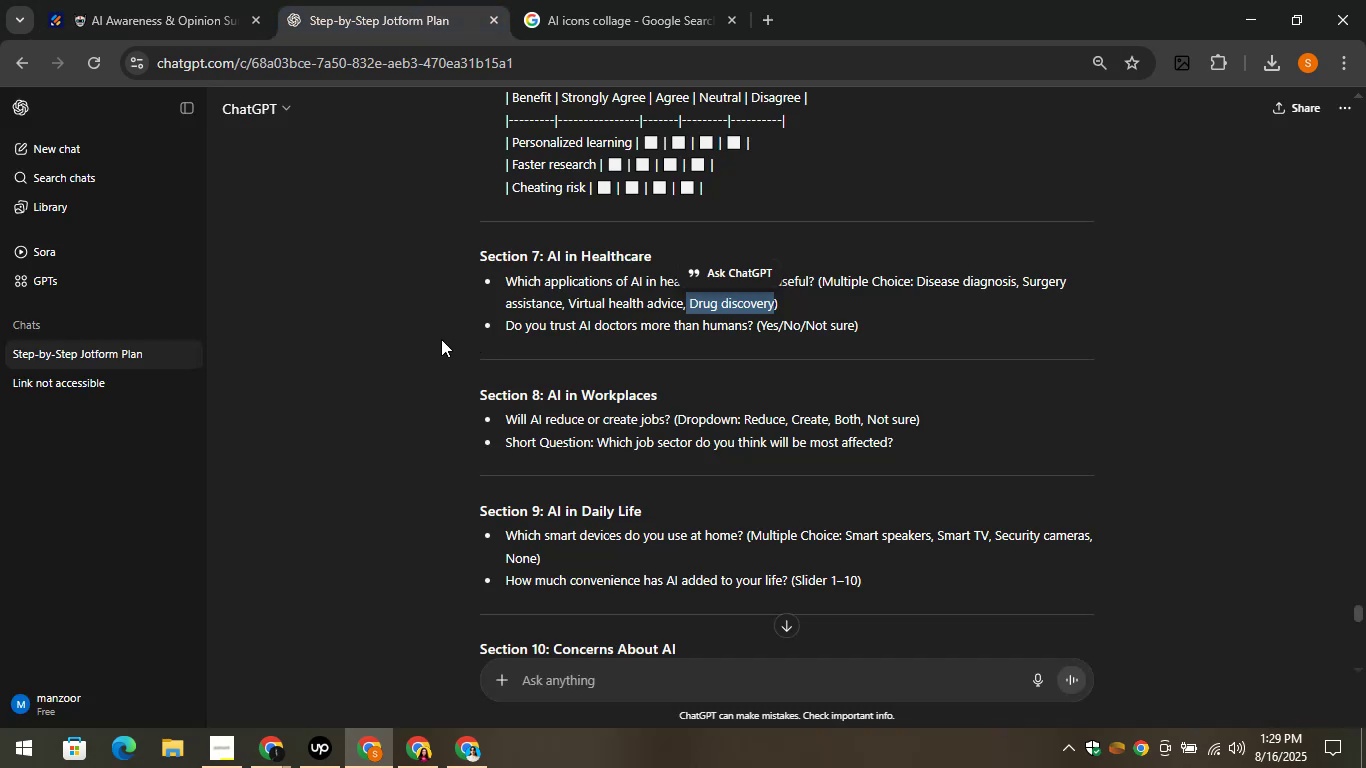 
left_click([430, 336])
 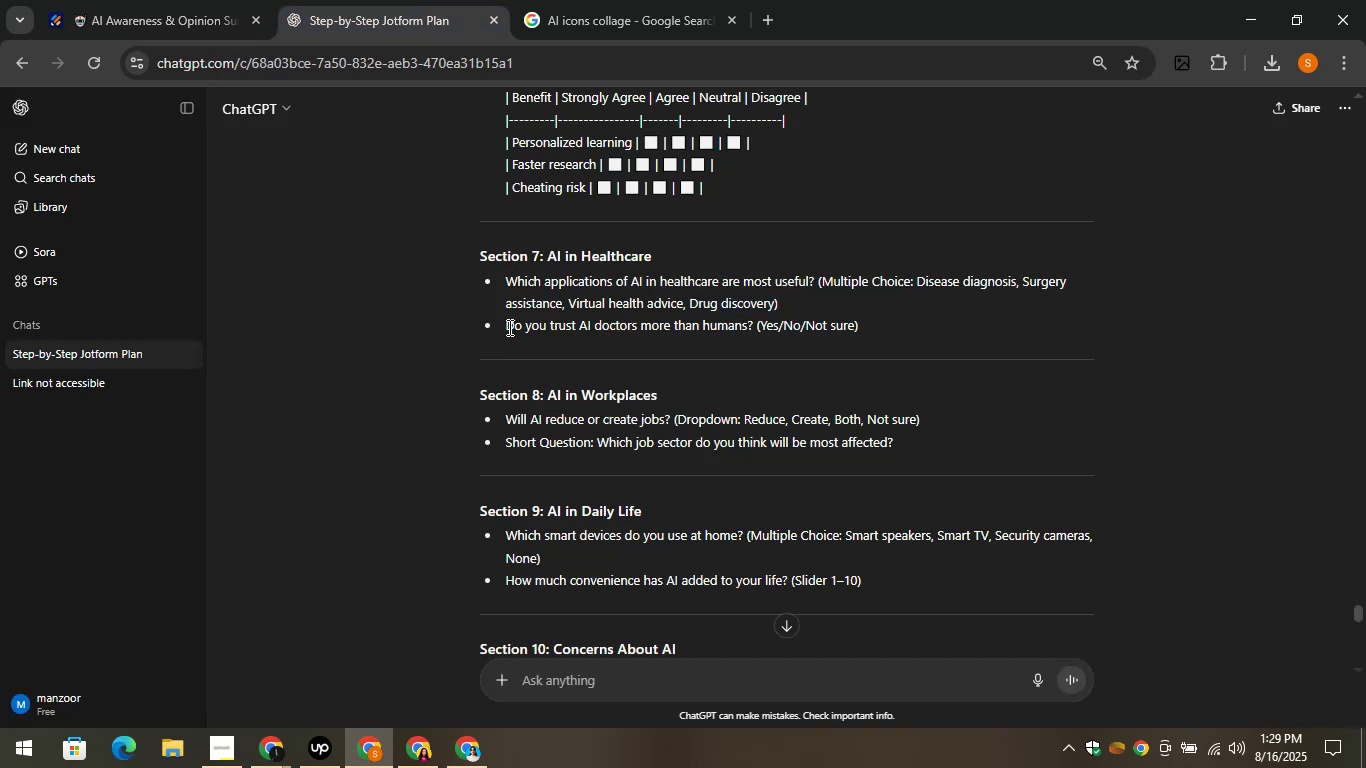 
left_click_drag(start_coordinate=[500, 325], to_coordinate=[754, 330])
 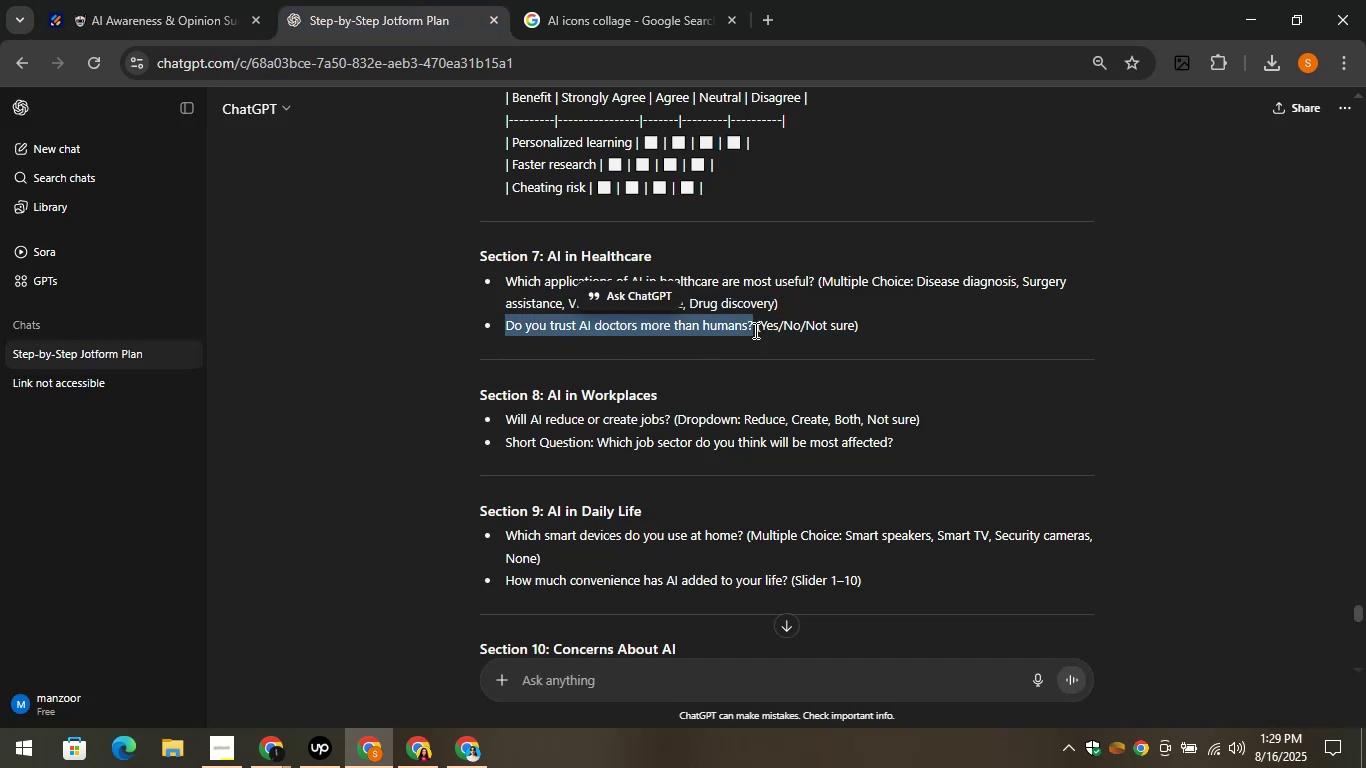 
key(Control+C)
 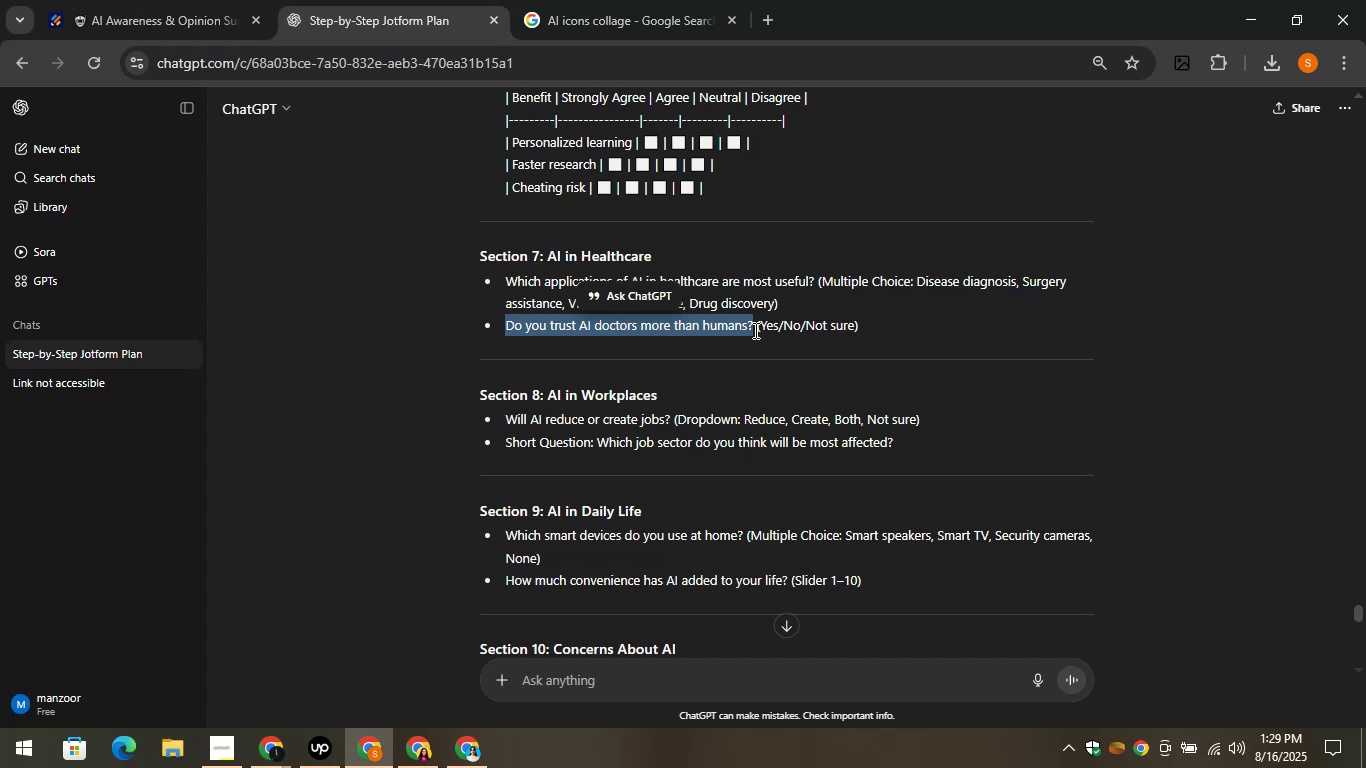 
key(Control+C)
 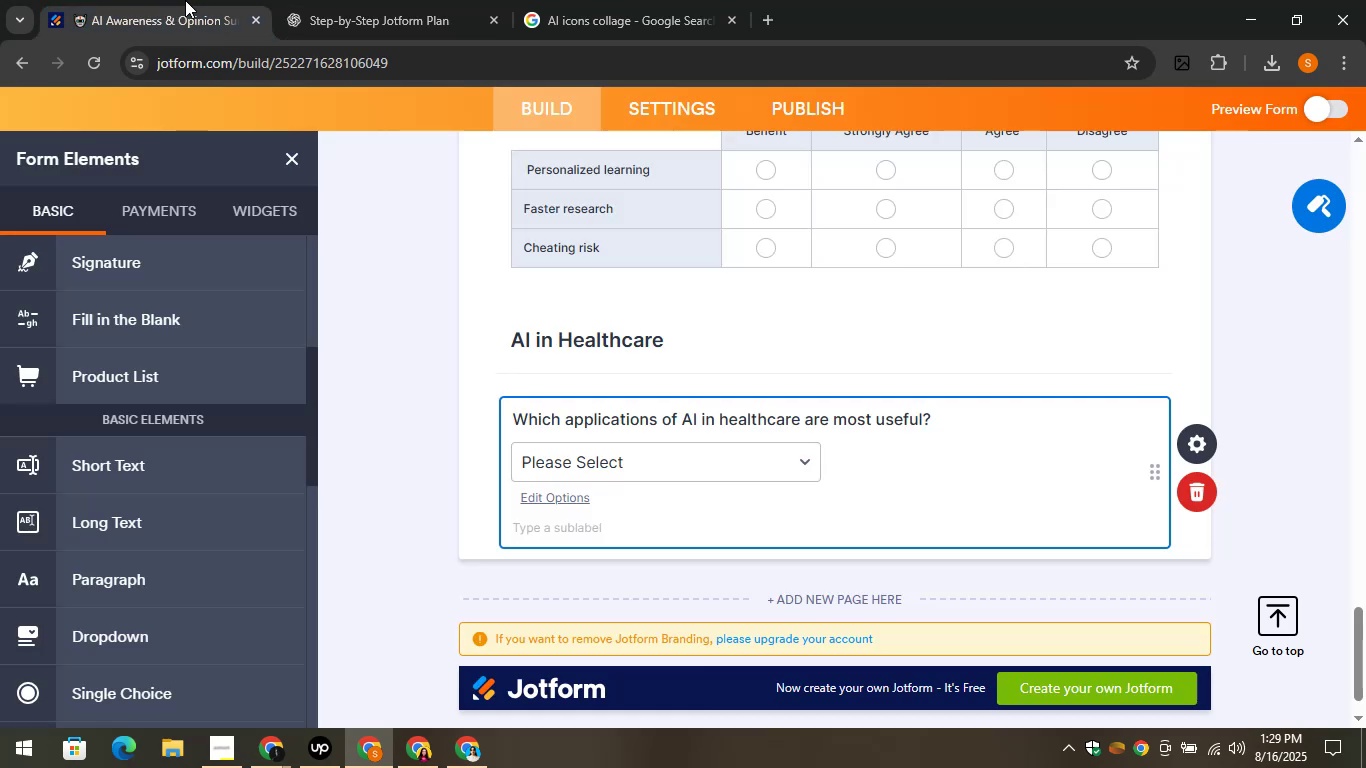 
scroll: coordinate [212, 450], scroll_direction: down, amount: 2.0
 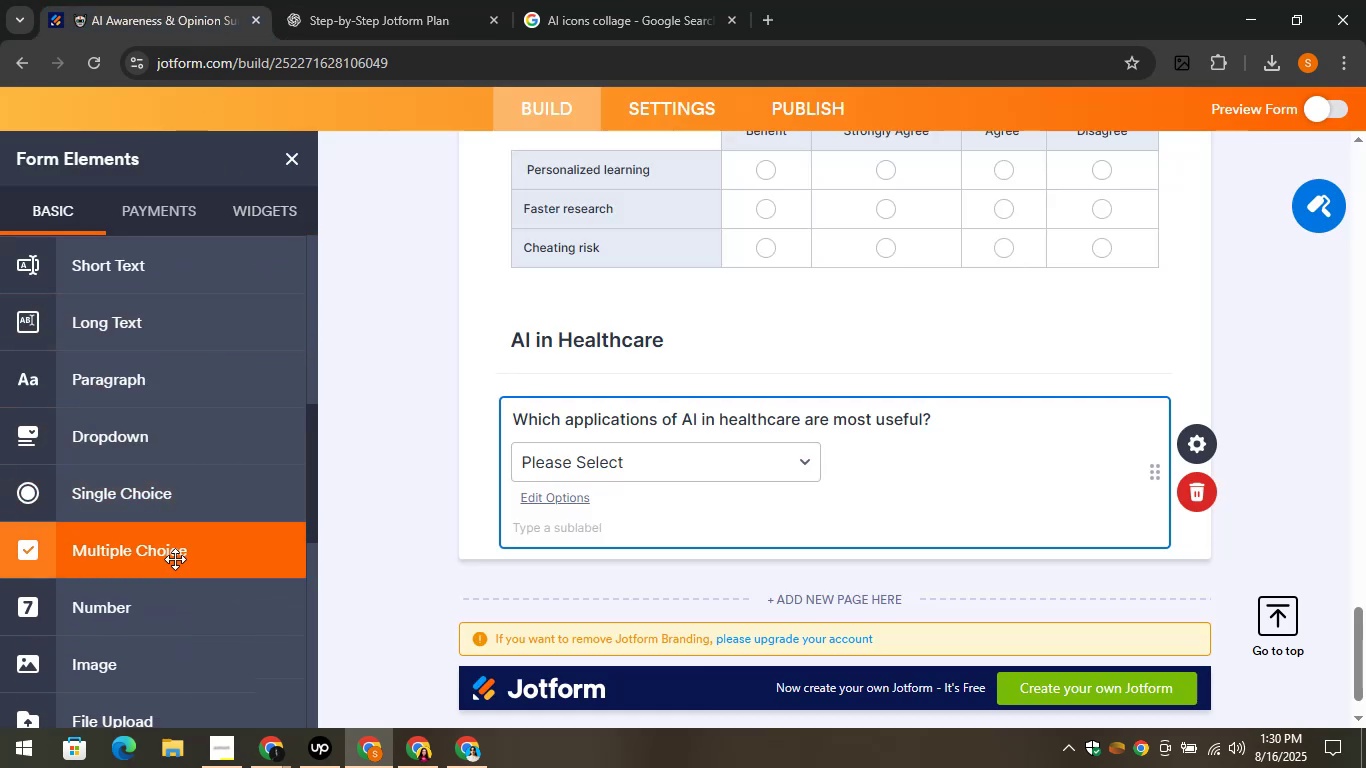 
scroll: coordinate [160, 505], scroll_direction: none, amount: 0.0
 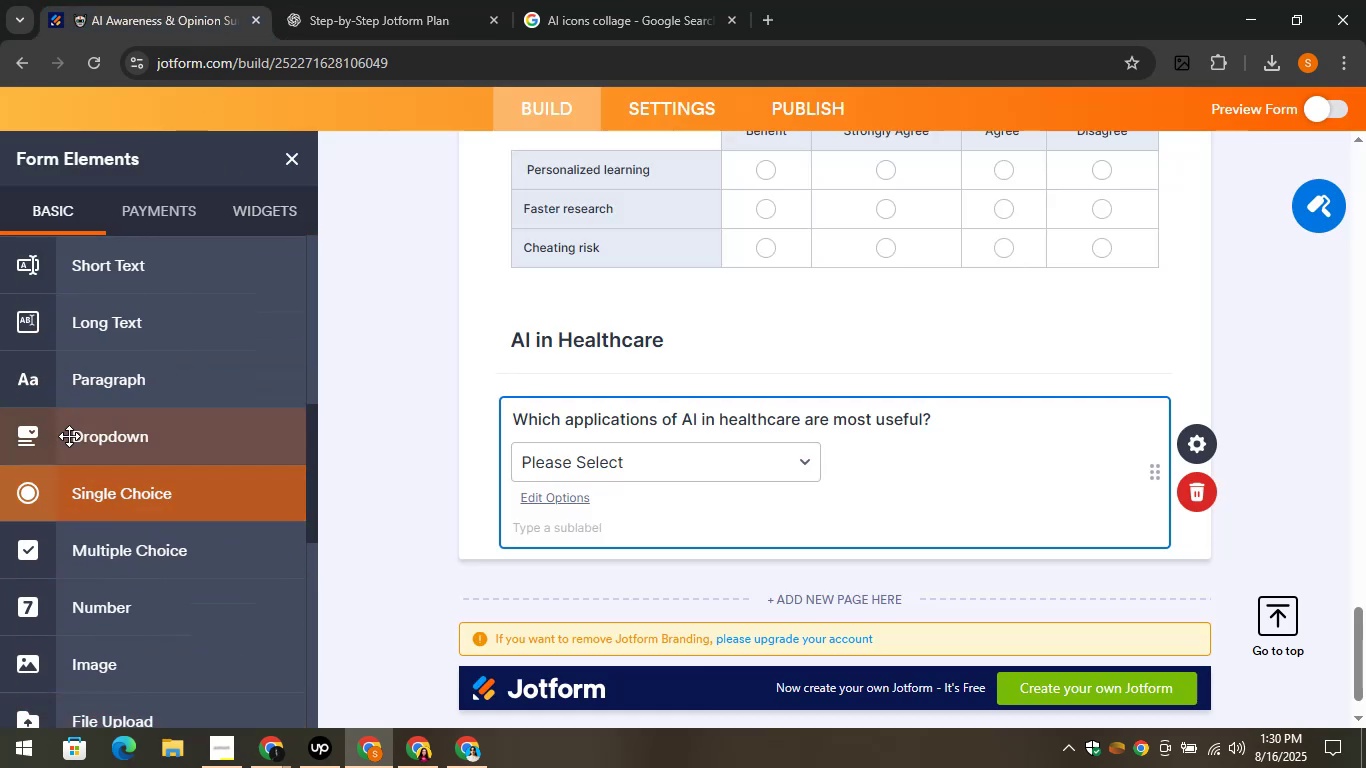 
left_click_drag(start_coordinate=[68, 434], to_coordinate=[563, 540])
 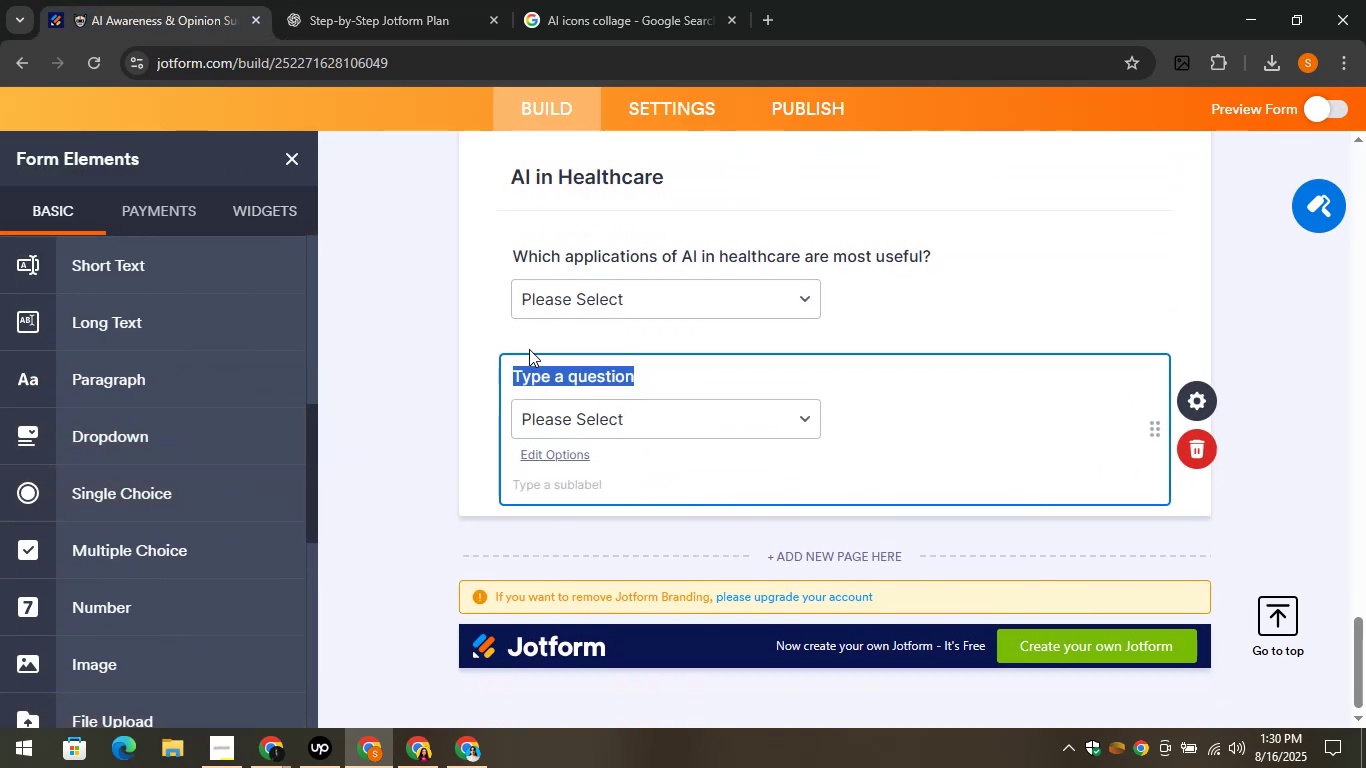 
key(Control+V)
 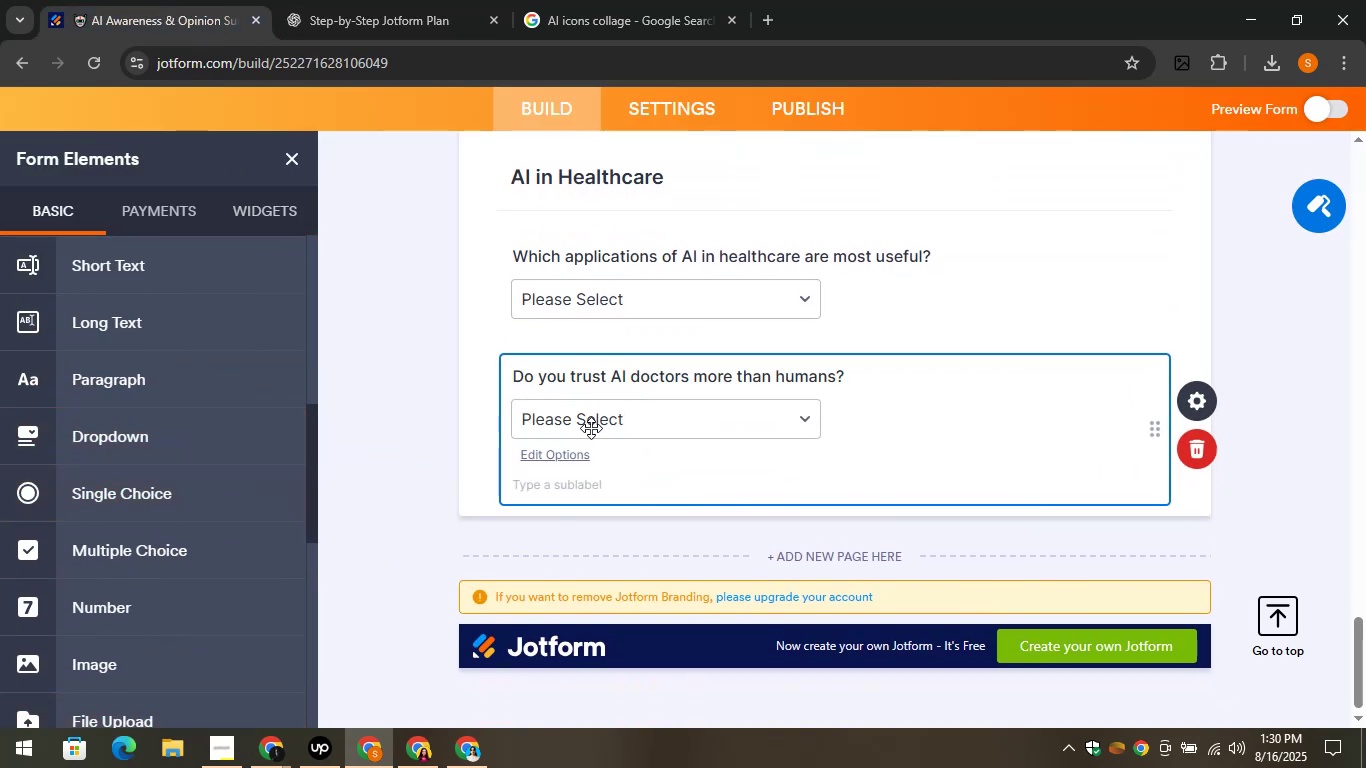 
left_click([591, 428])
 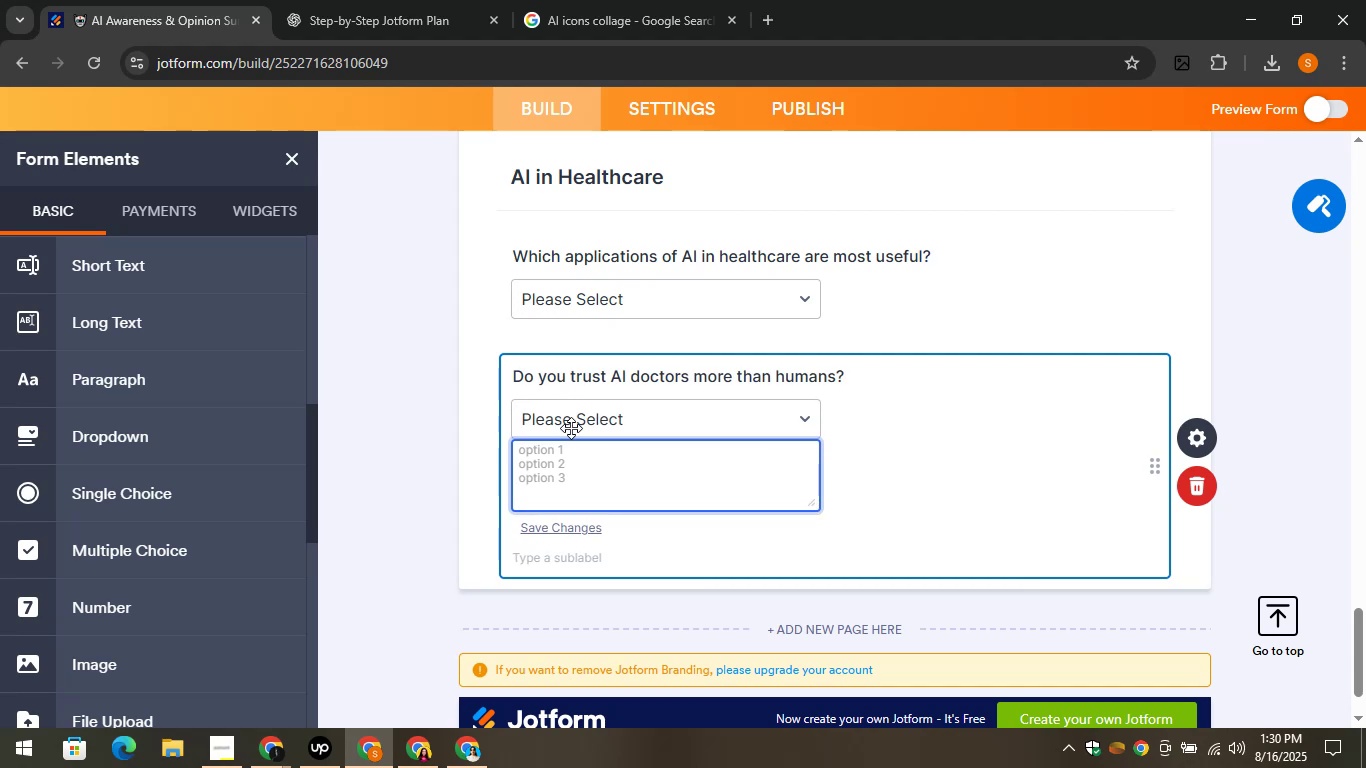 
wait(10.27)
 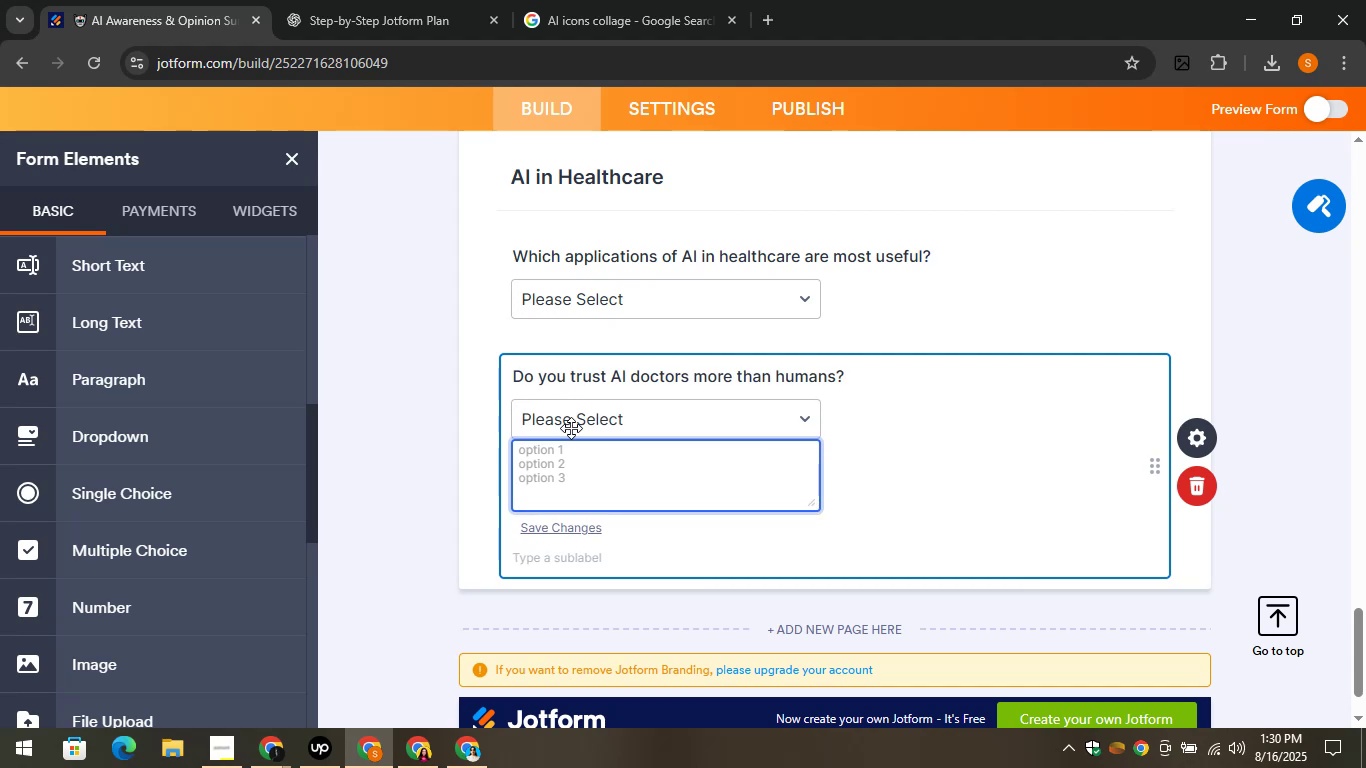 
left_click([310, 0])
 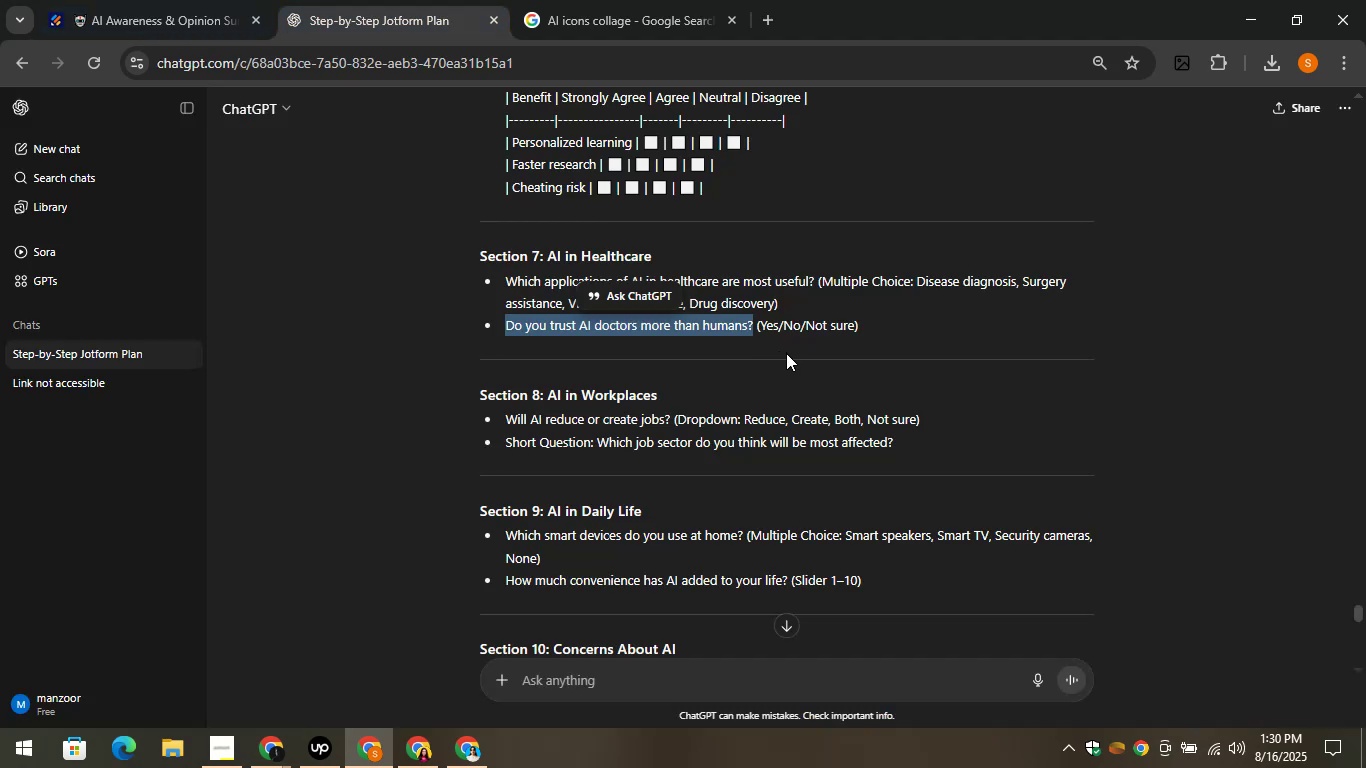 
left_click([210, 0])
 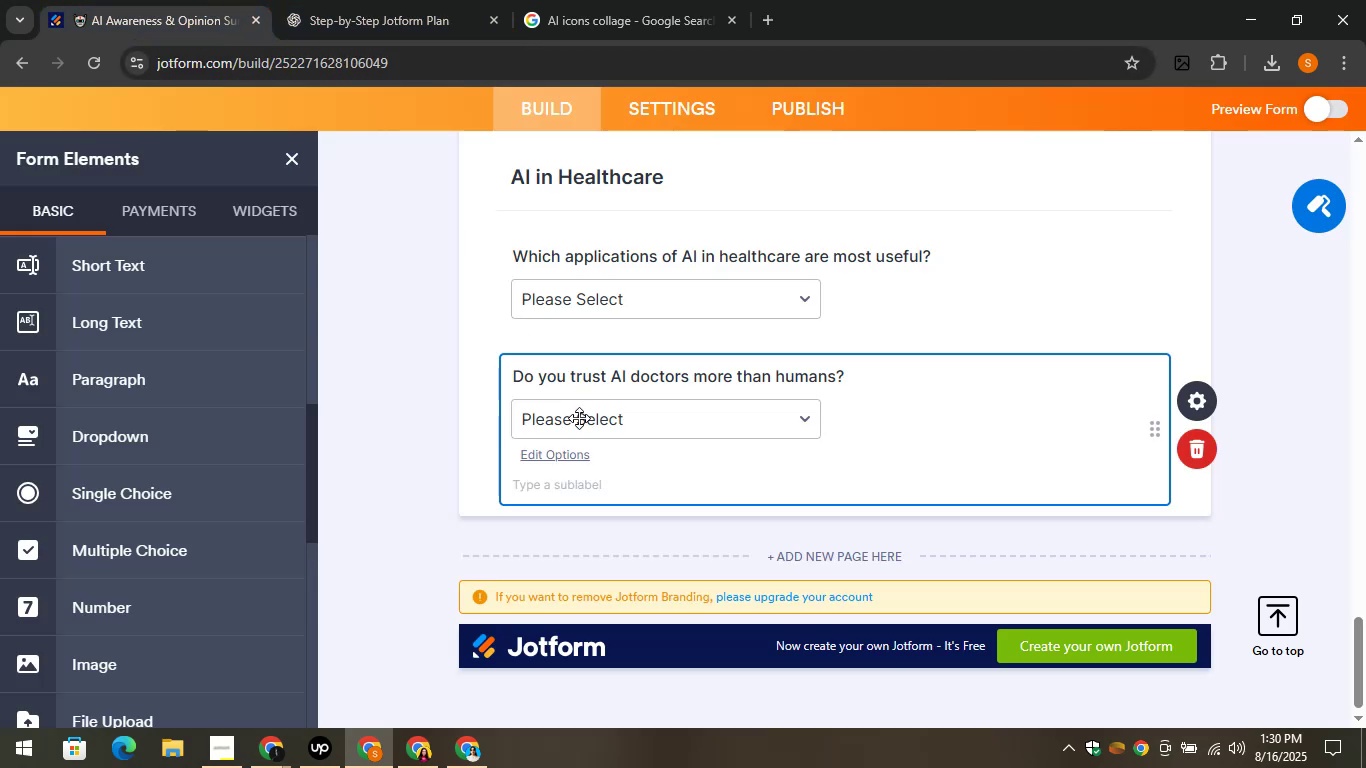 
left_click([578, 418])
 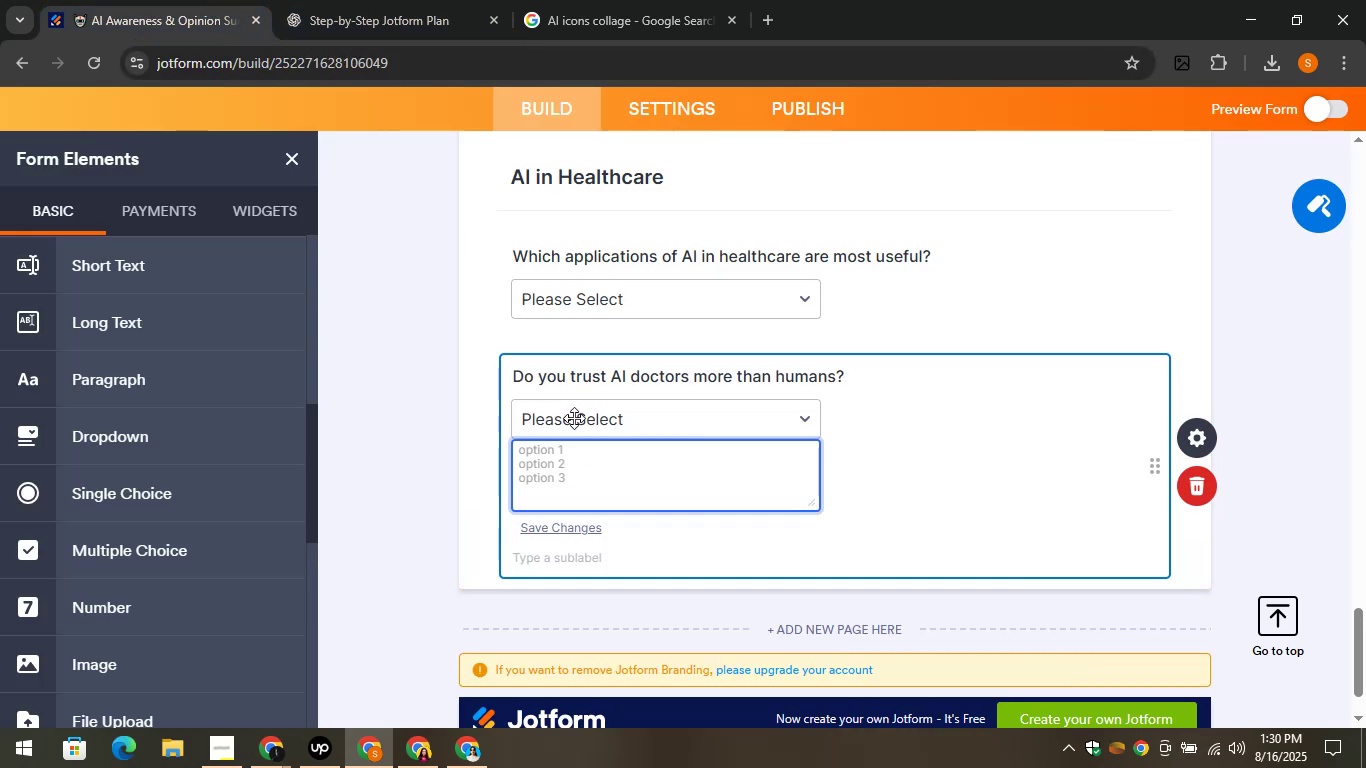 
type(Yes )
 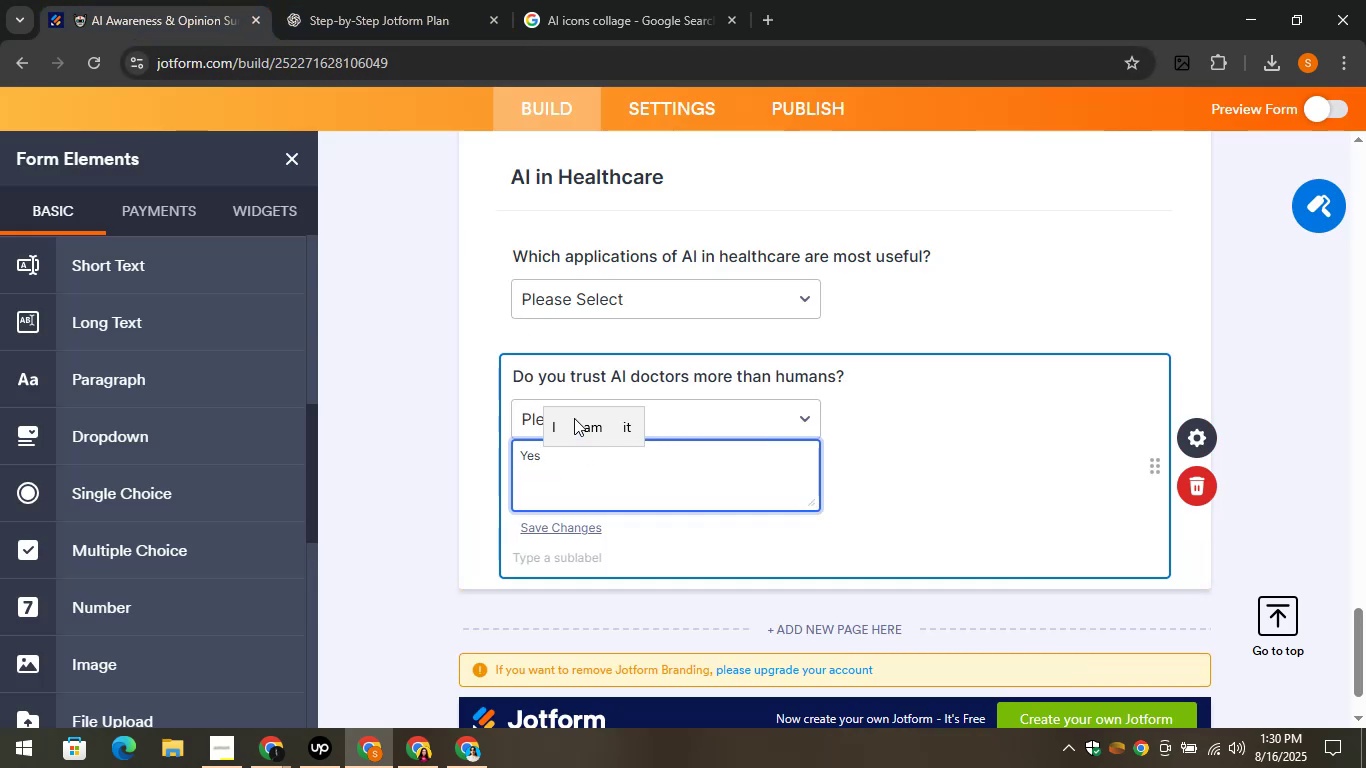 
key(Shift+Enter)
 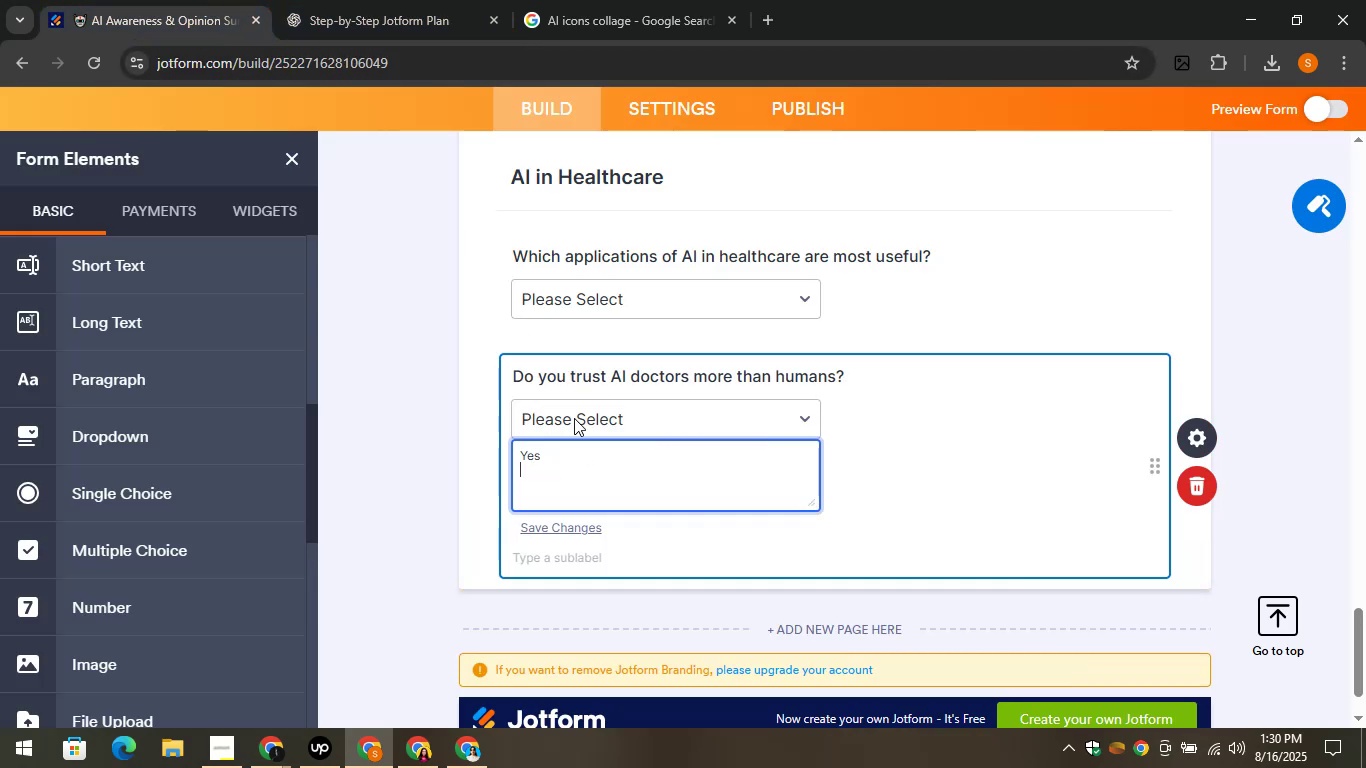 
key(CapsLock)
 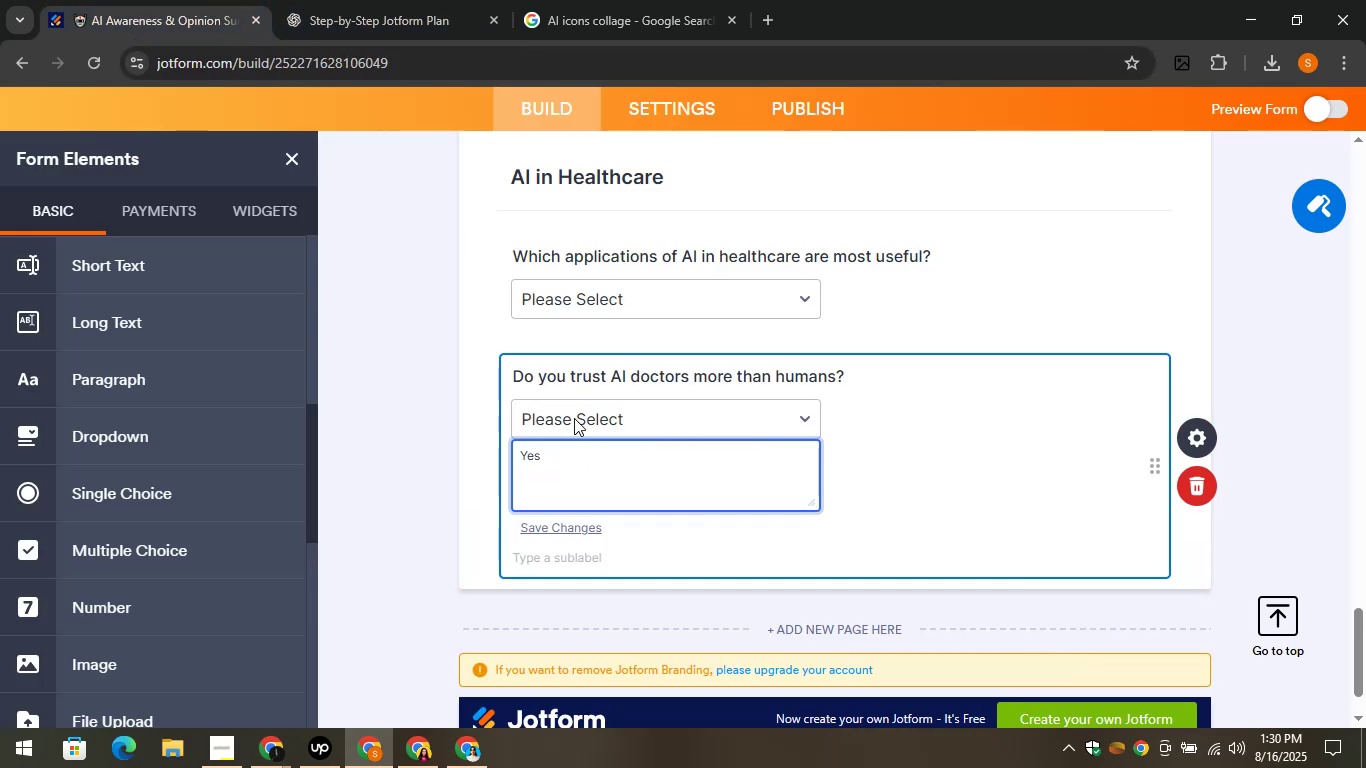 
key(N)
 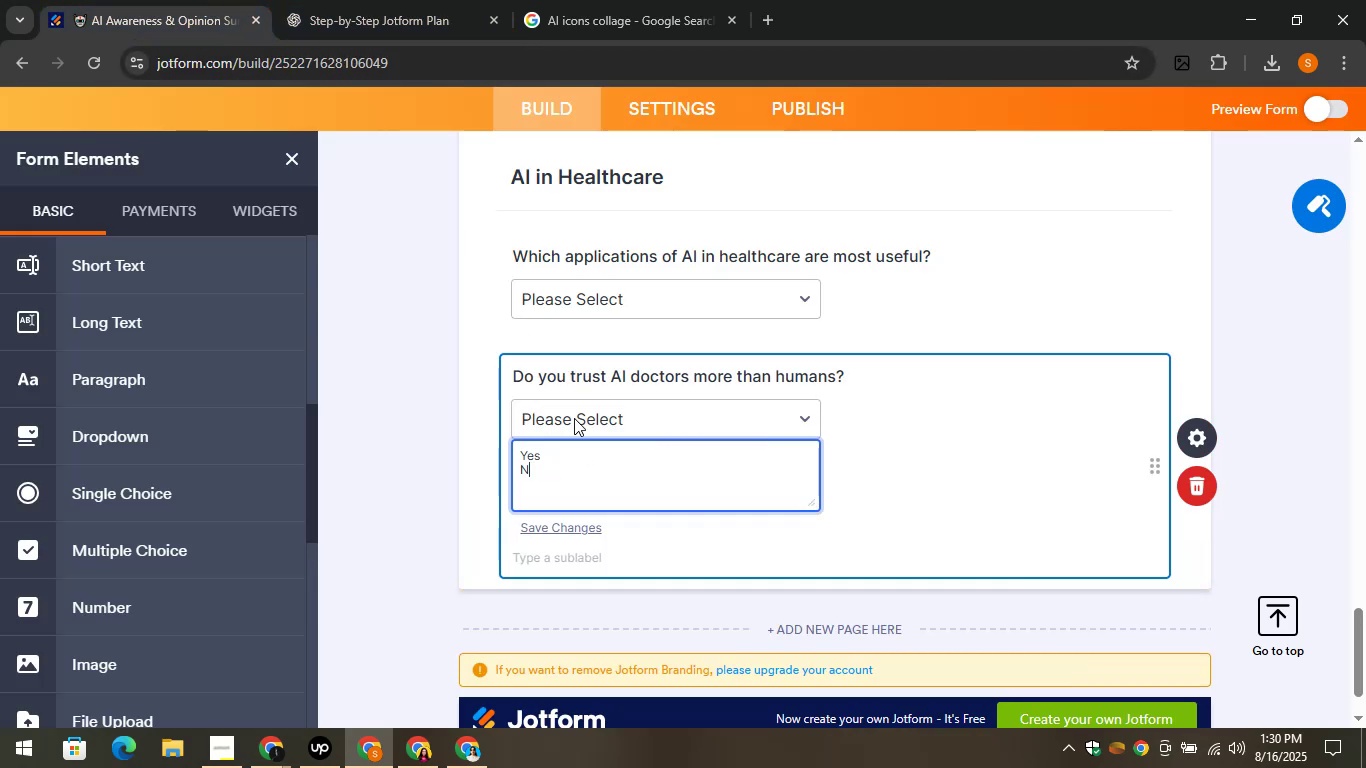 
key(CapsLock)
 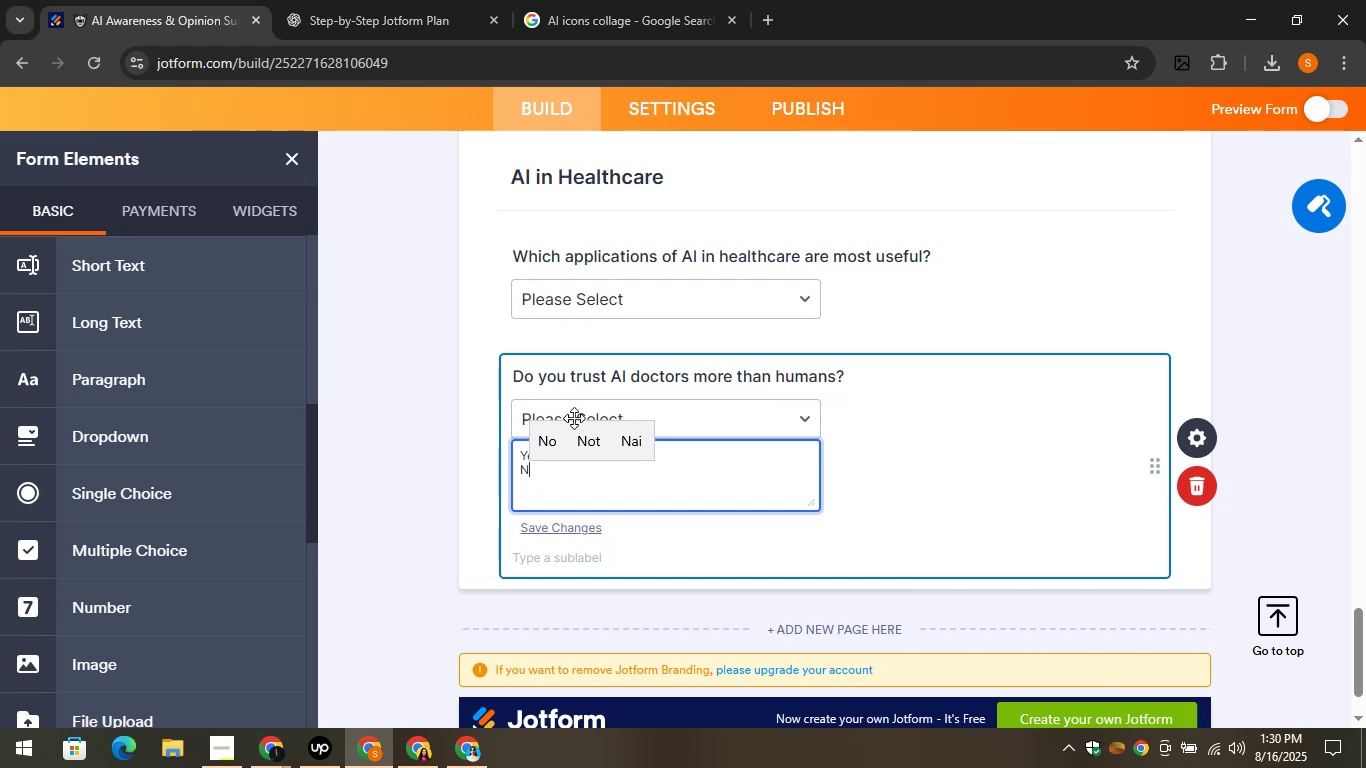 
key(O)
 